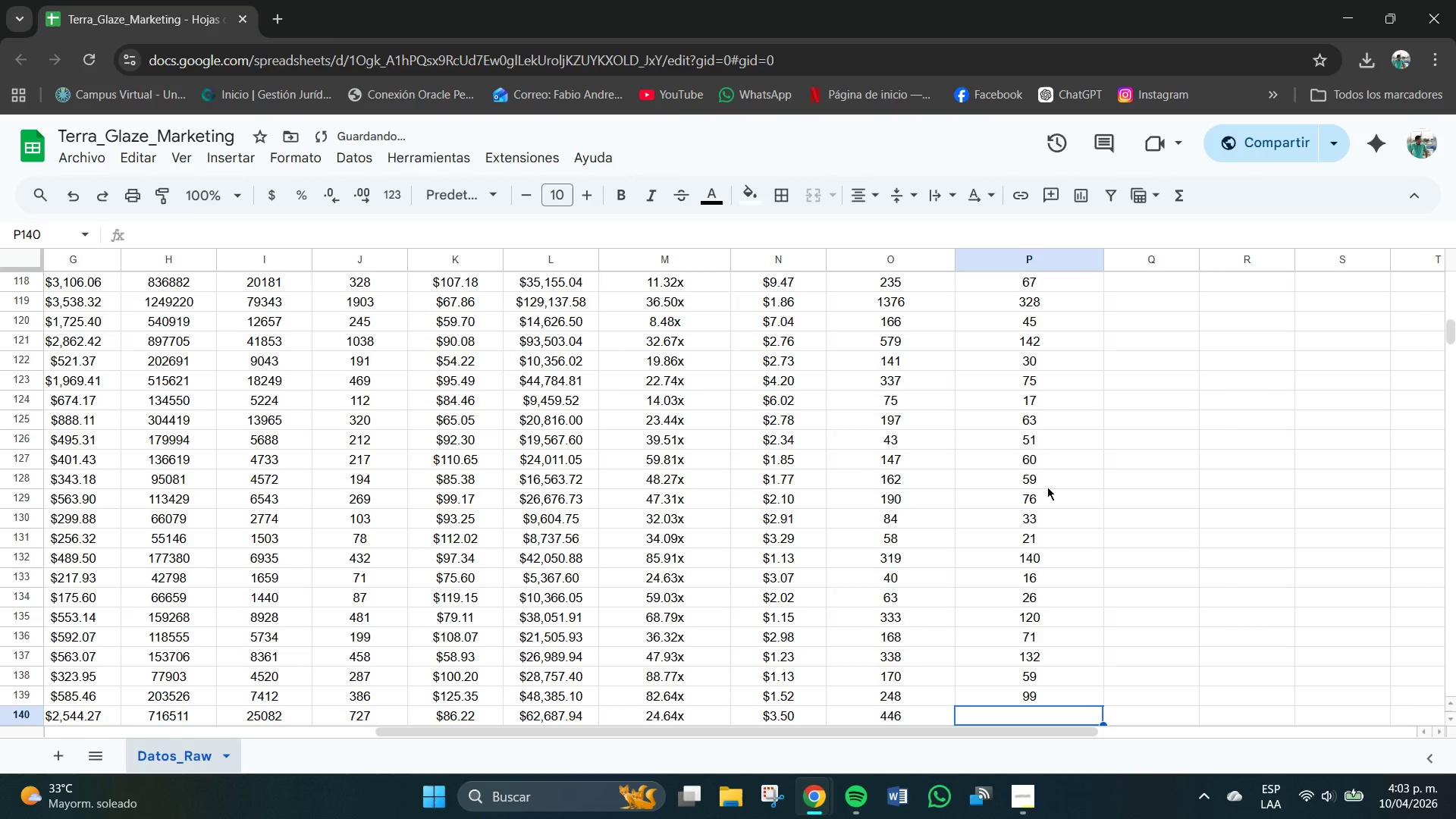 
key(Numpad1)
 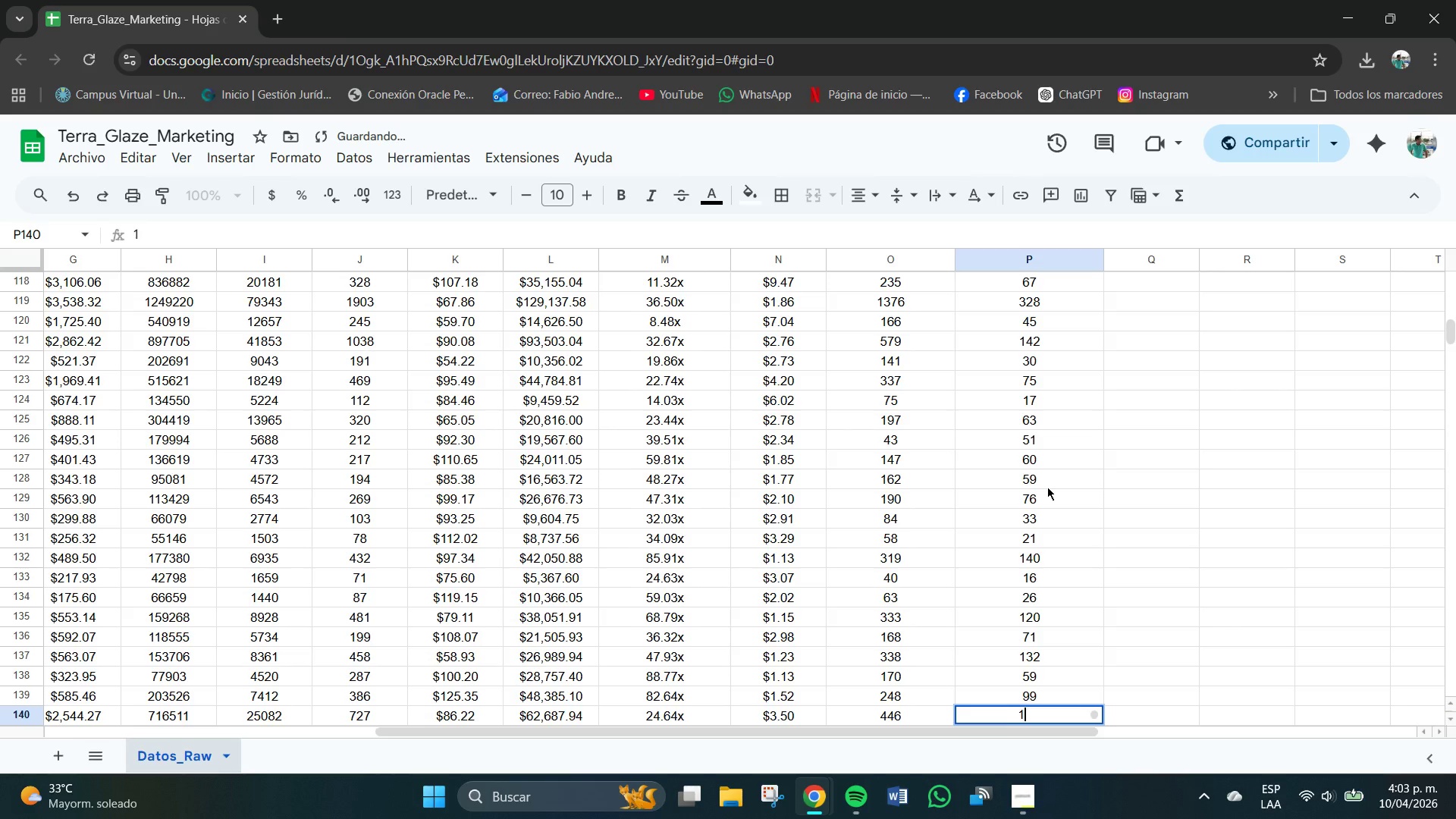 
key(Numpad7)
 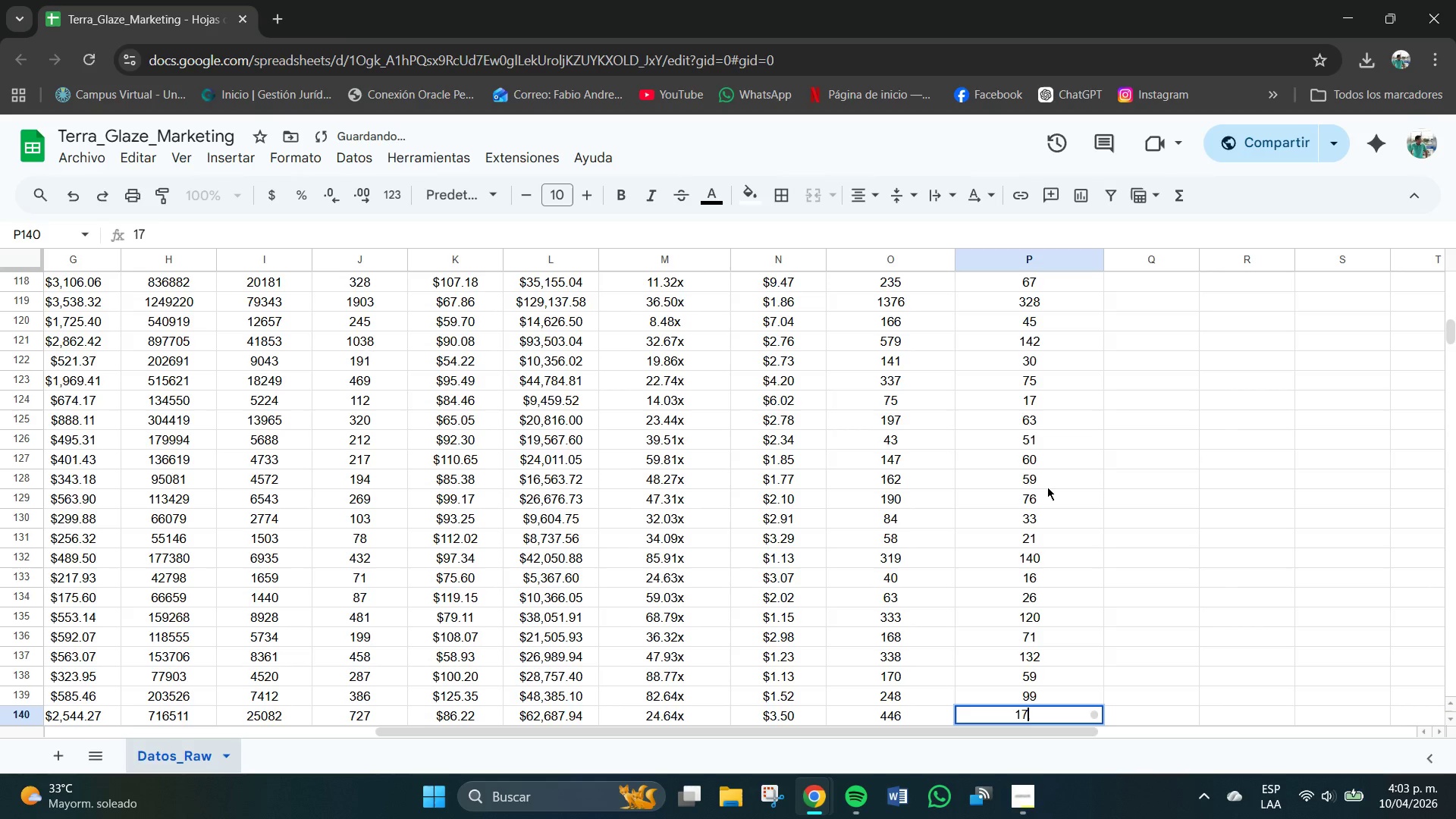 
key(Numpad8)
 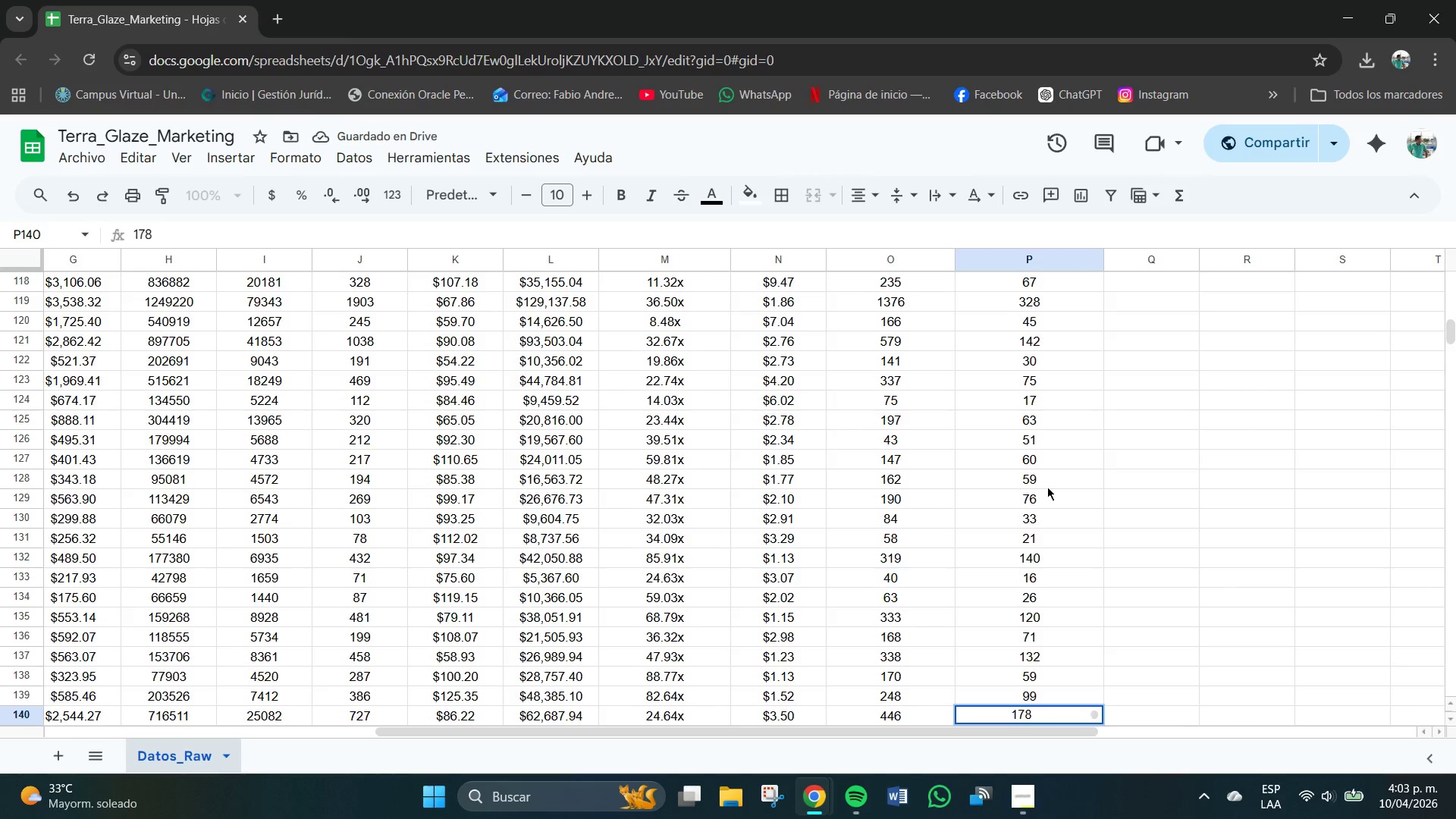 
key(NumpadEnter)
 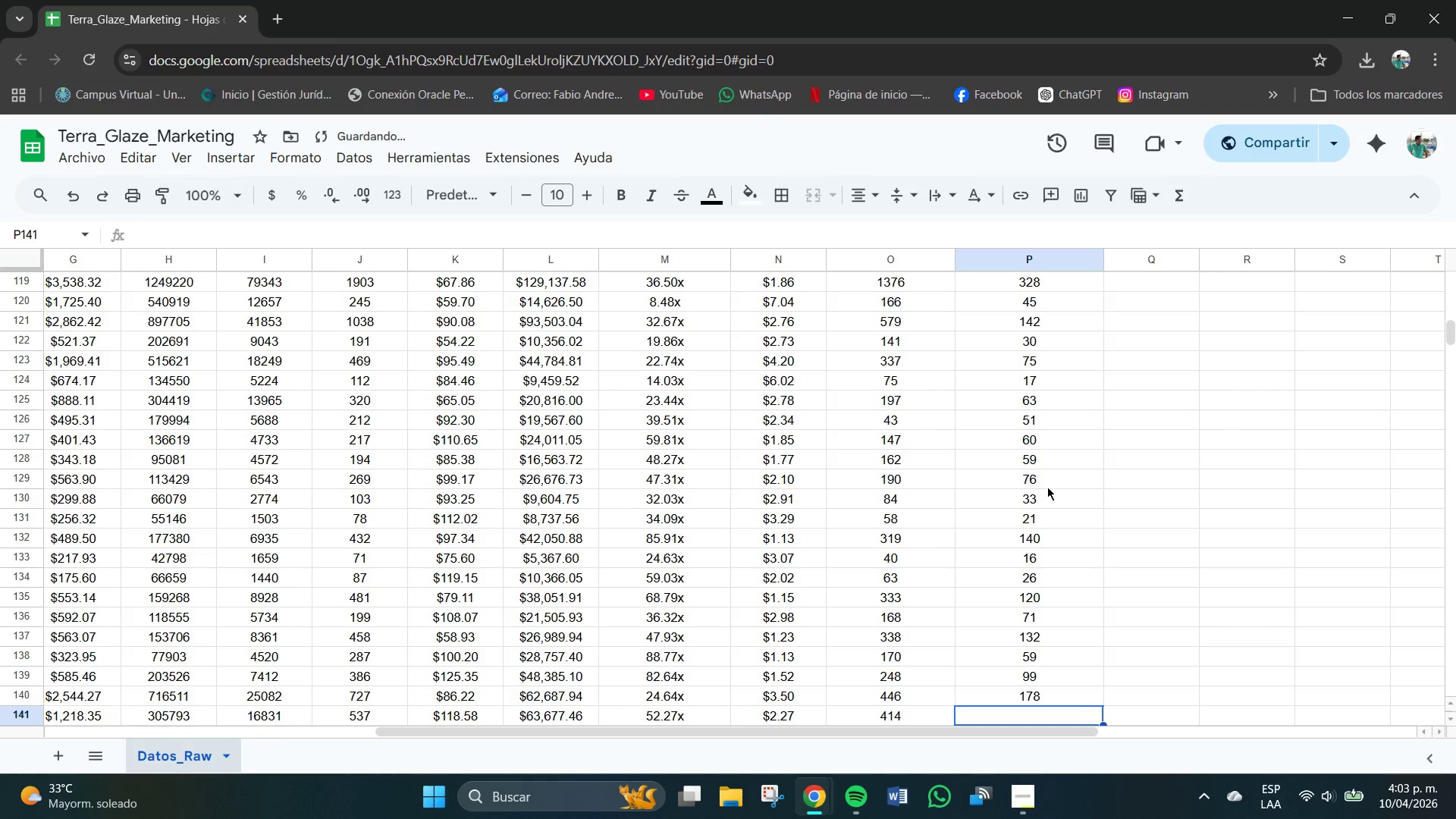 
key(Numpad1)
 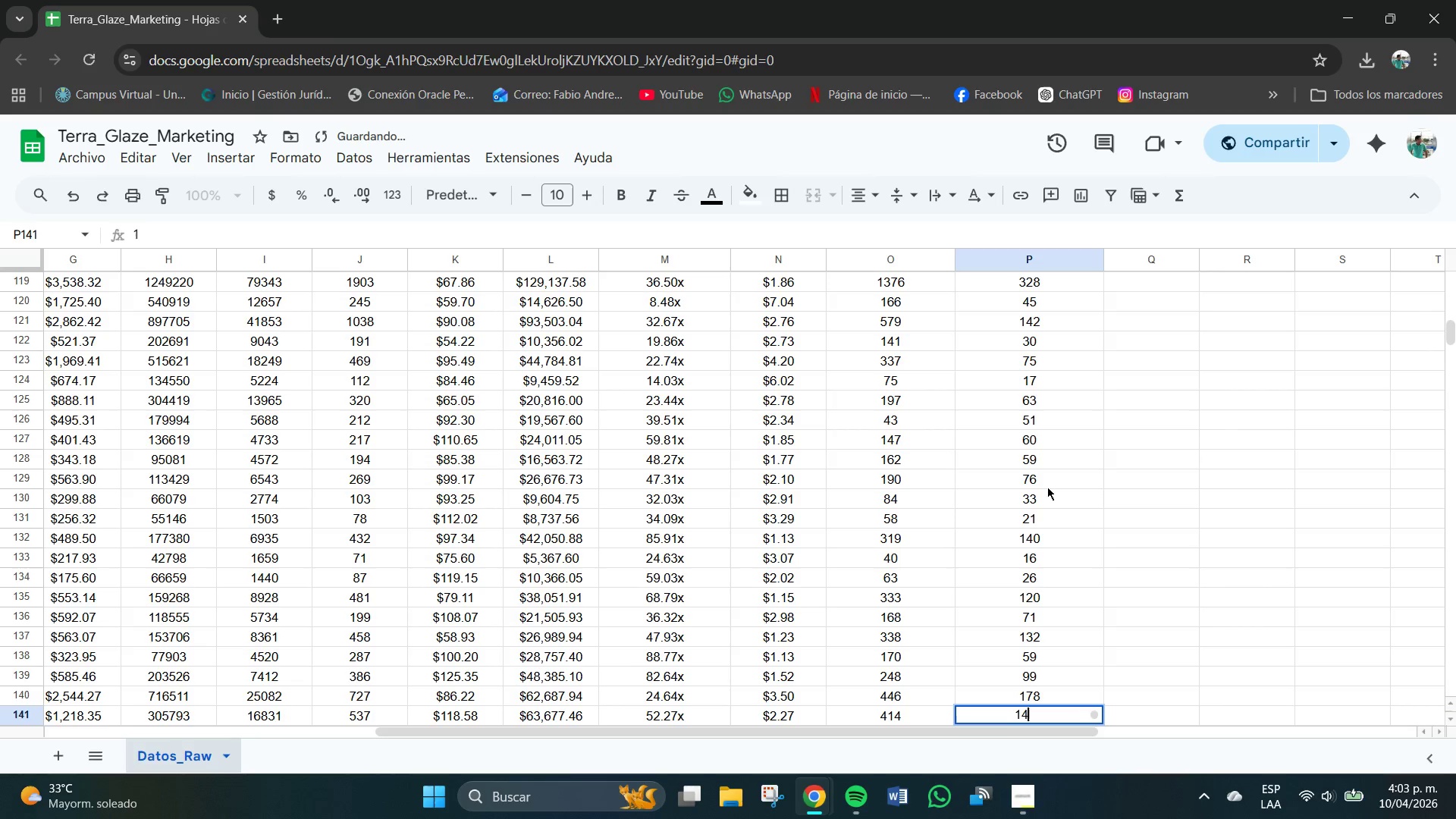 
key(Numpad4)
 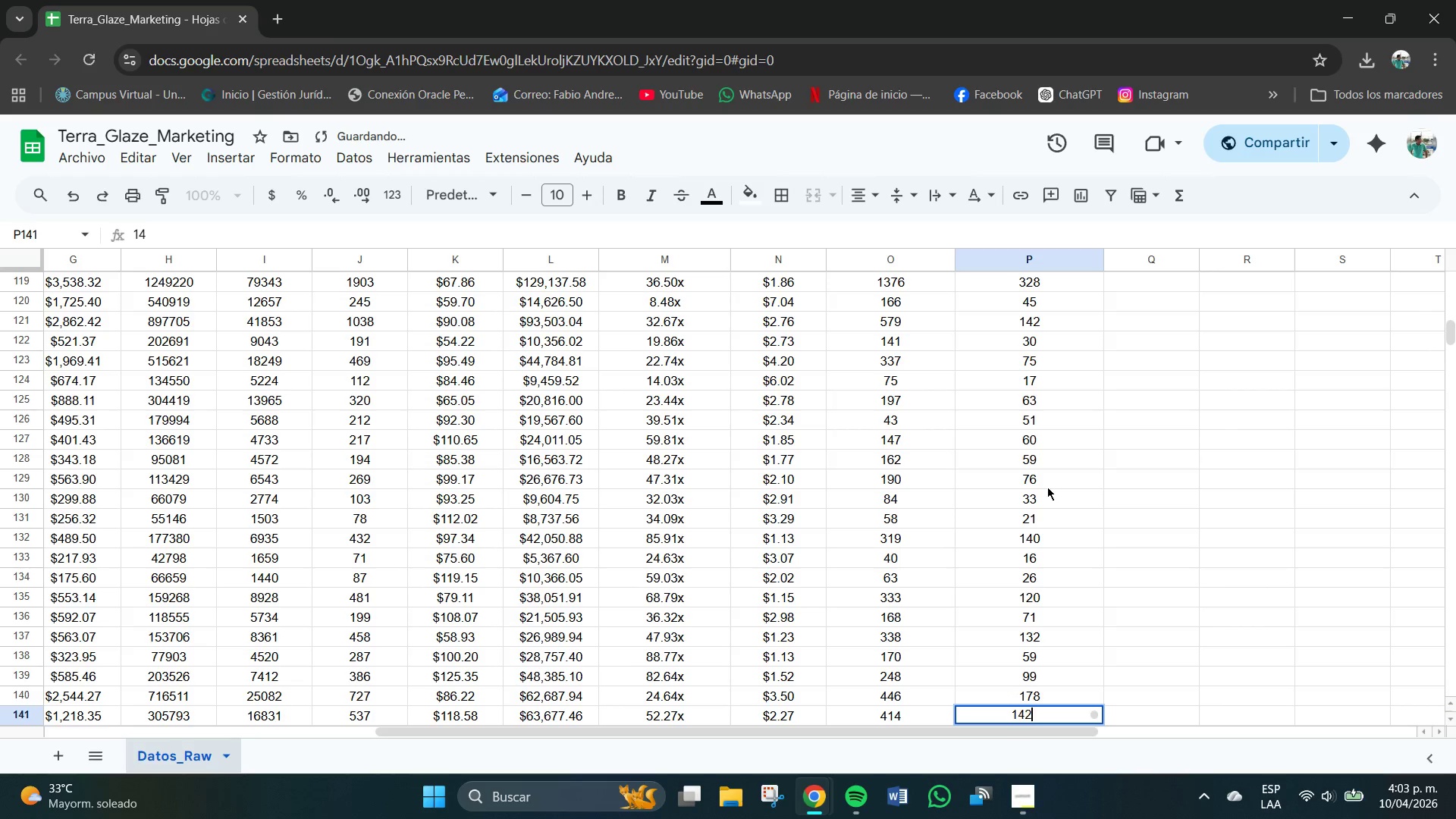 
key(Numpad2)
 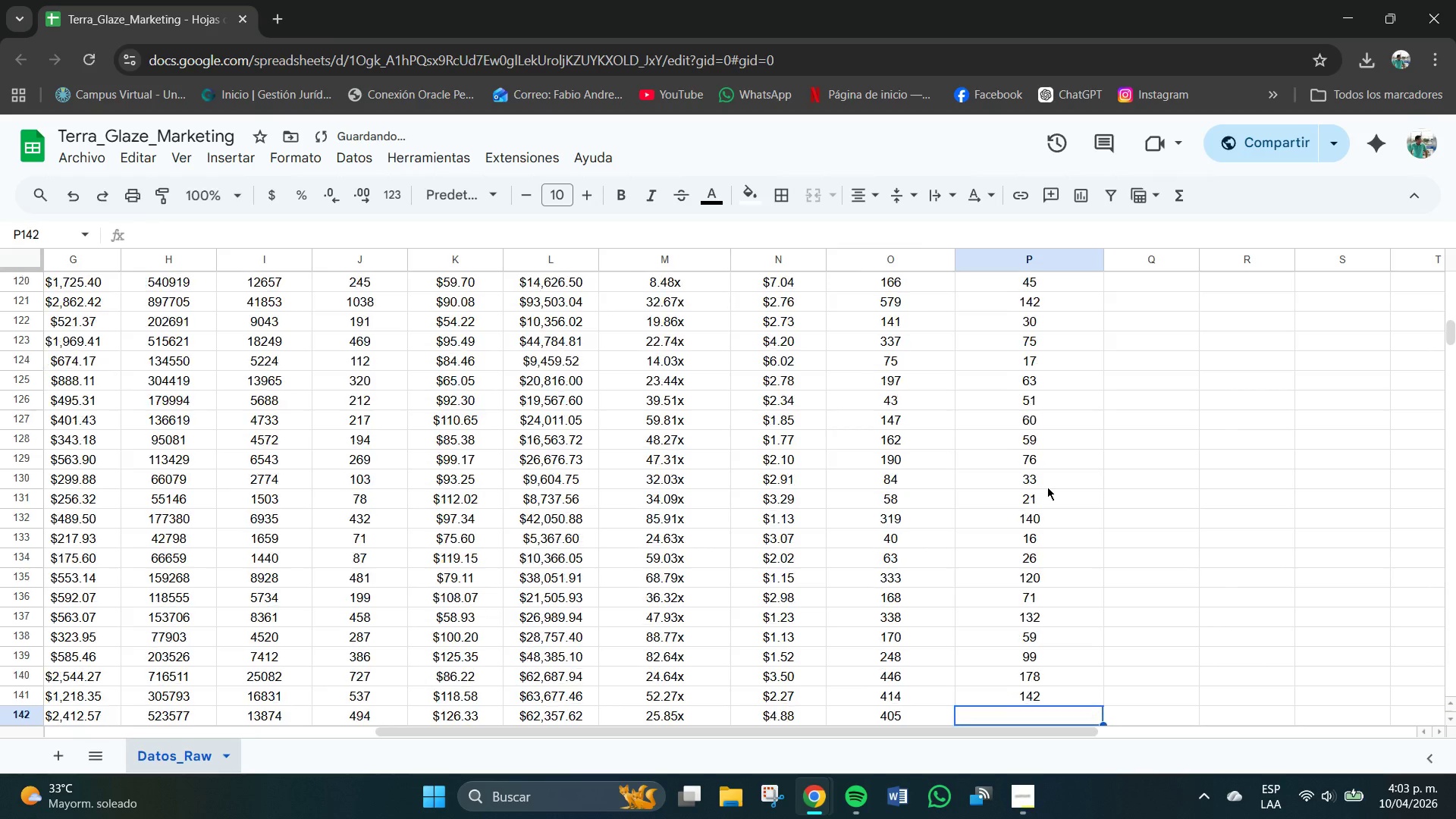 
key(NumpadEnter)
 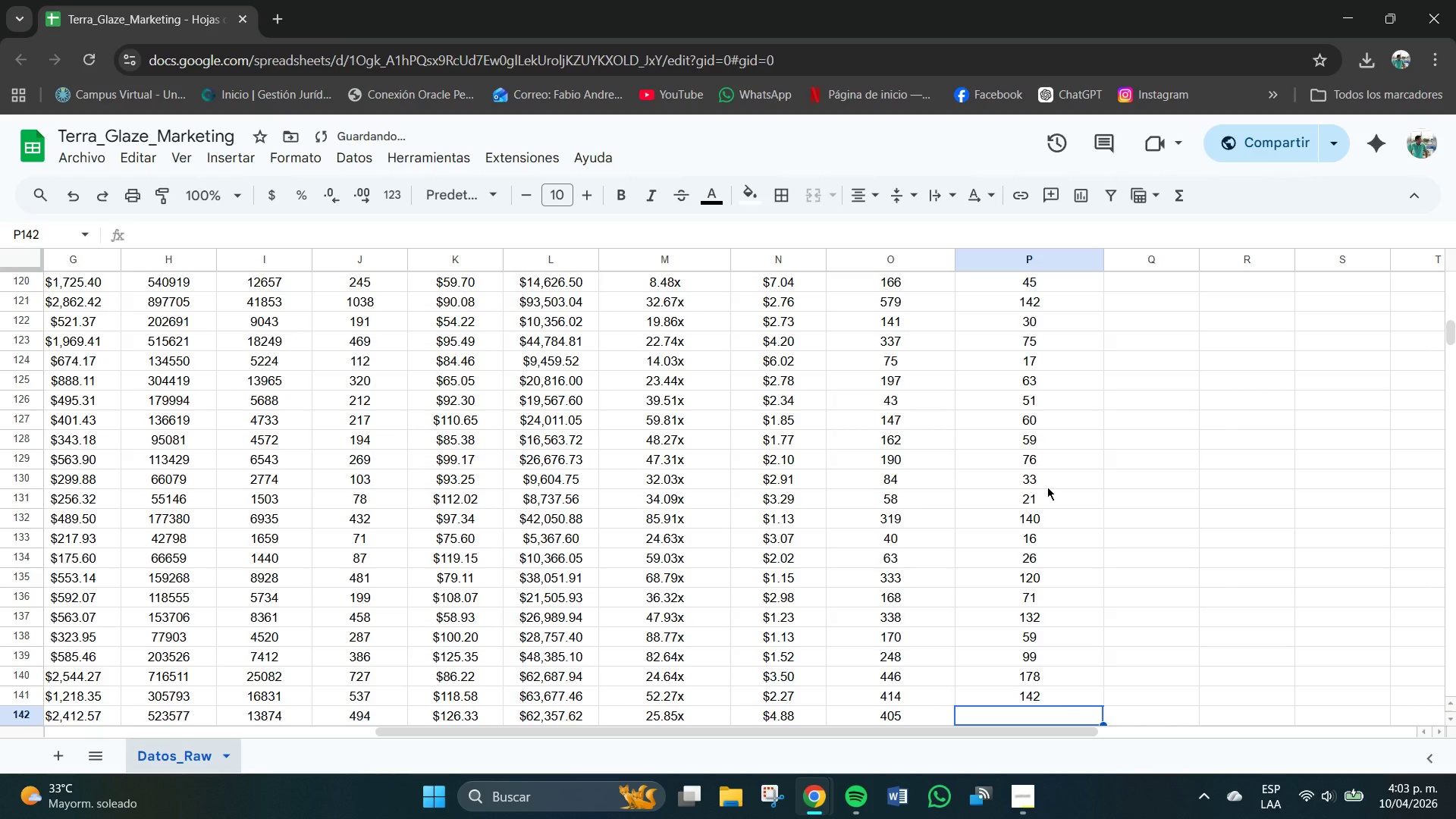 
key(Numpad1)
 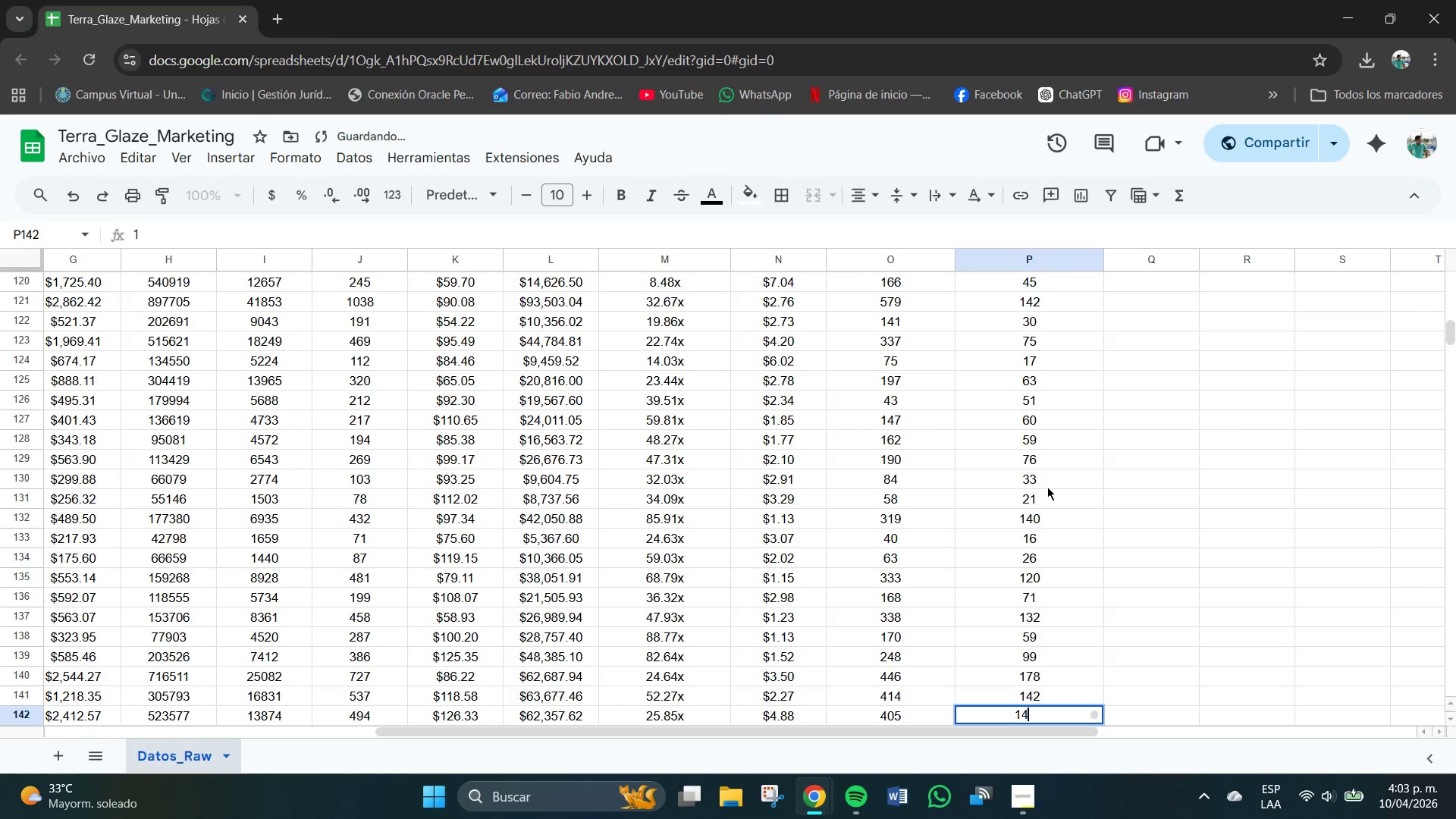 
key(Numpad4)
 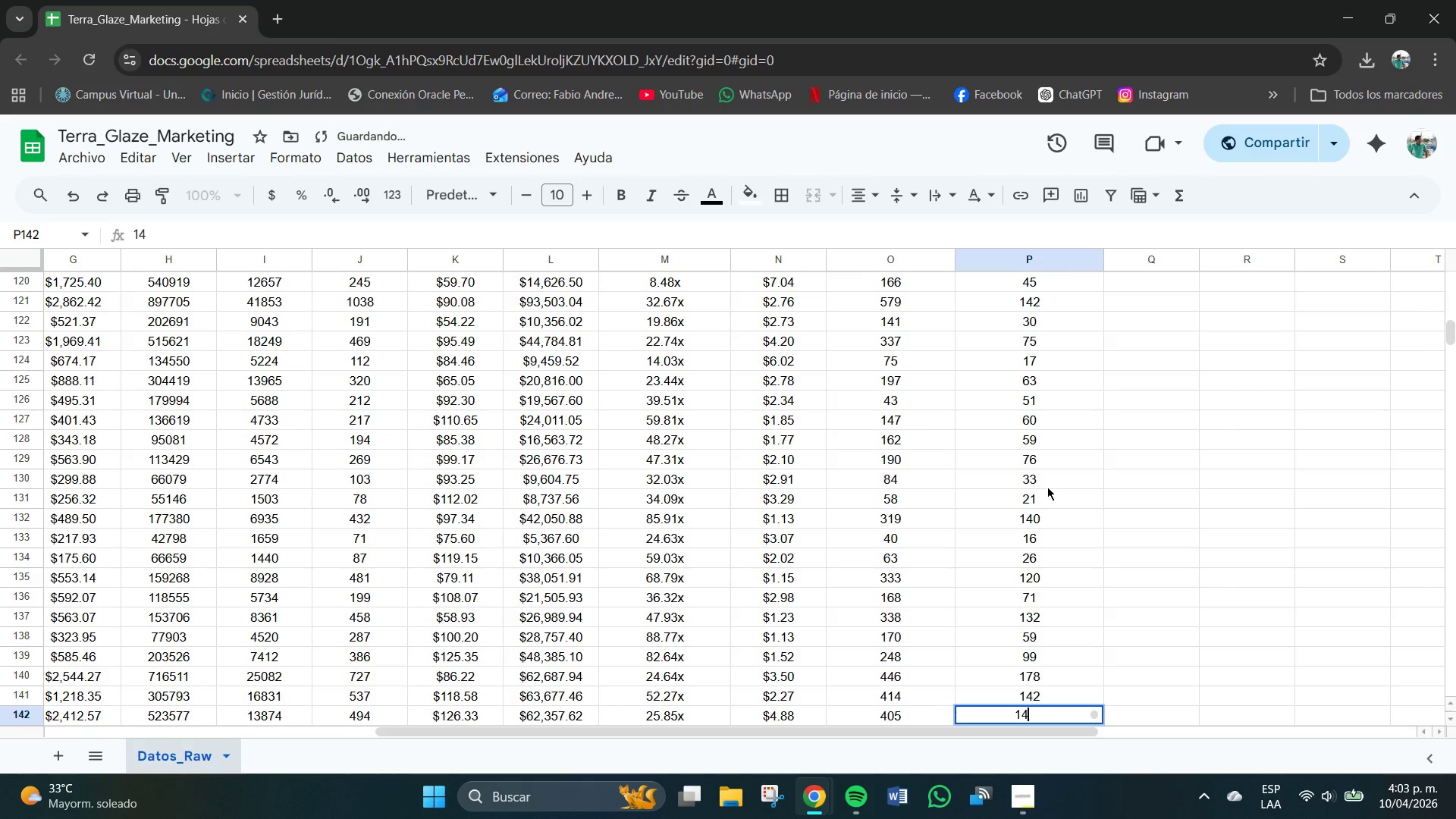 
key(Numpad9)
 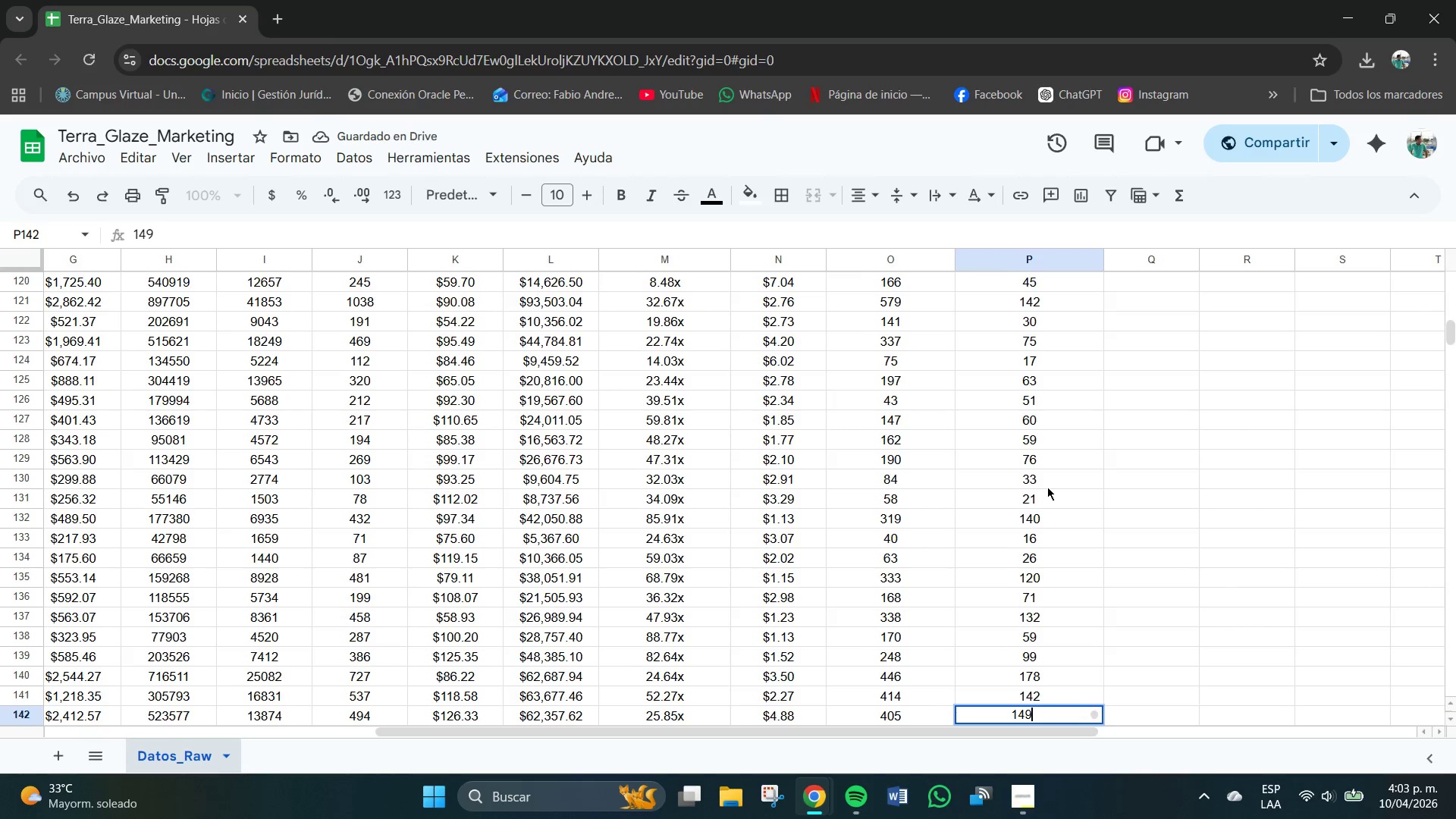 
key(NumpadEnter)
 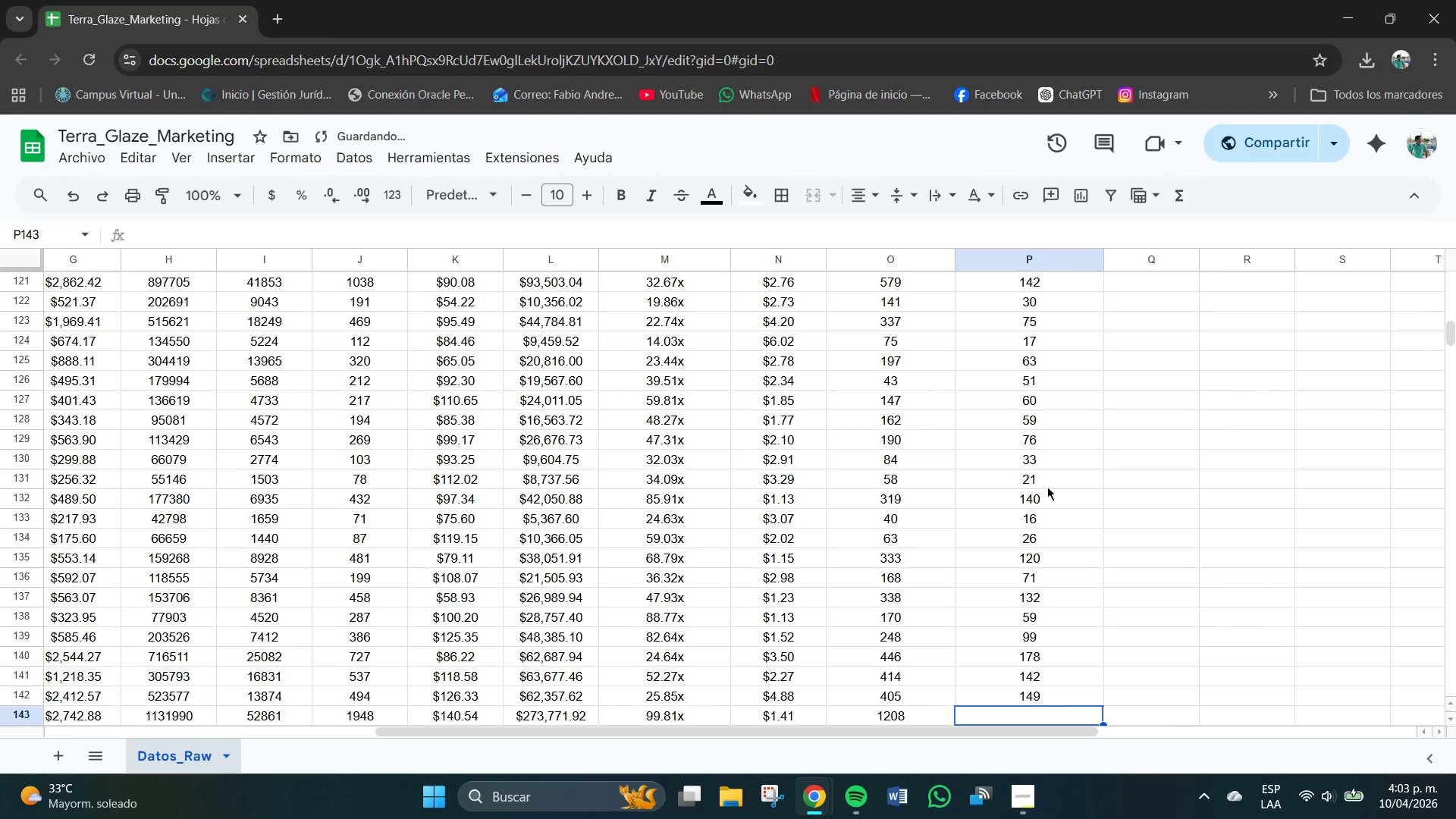 
key(Numpad3)
 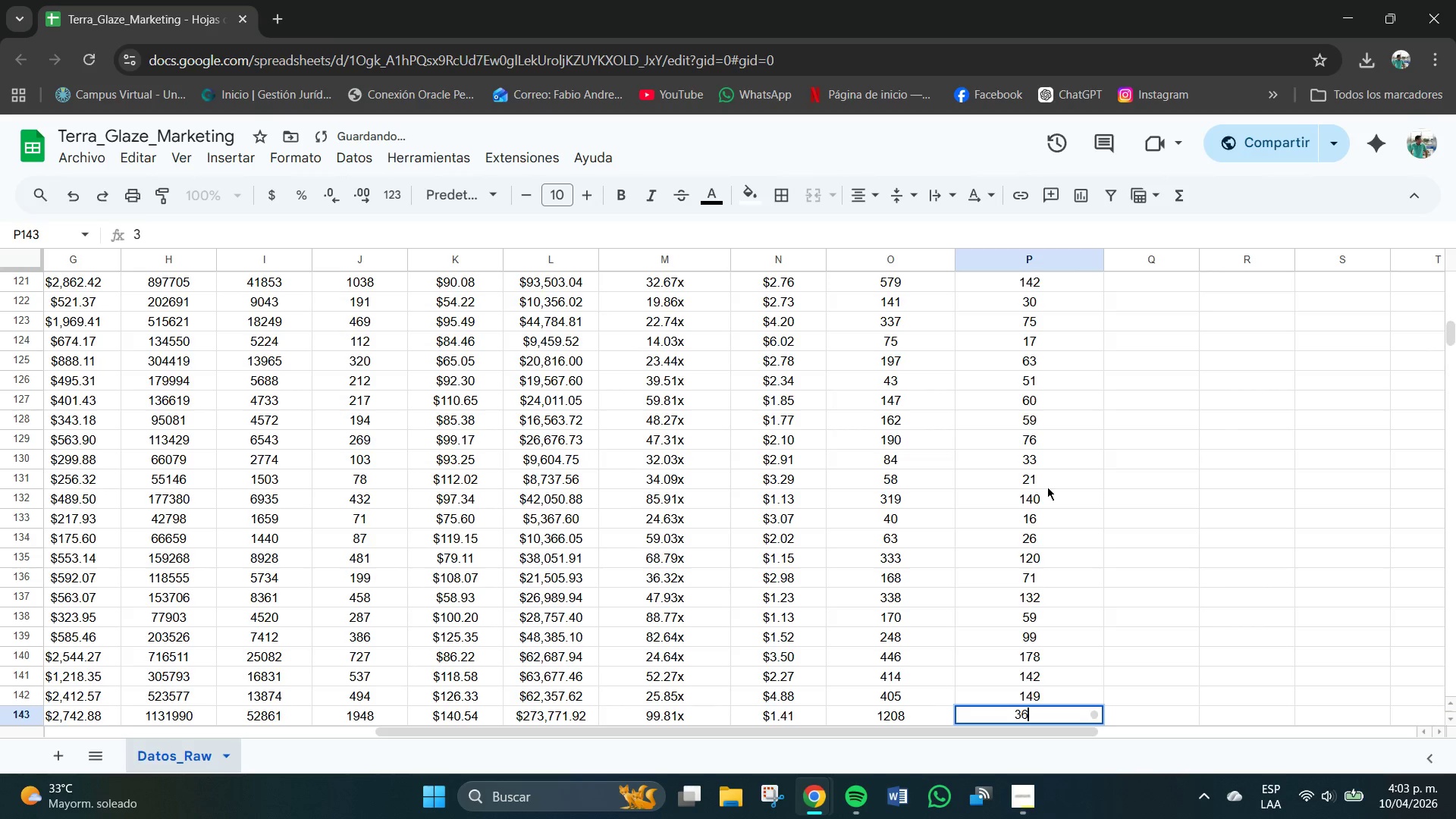 
key(Numpad6)
 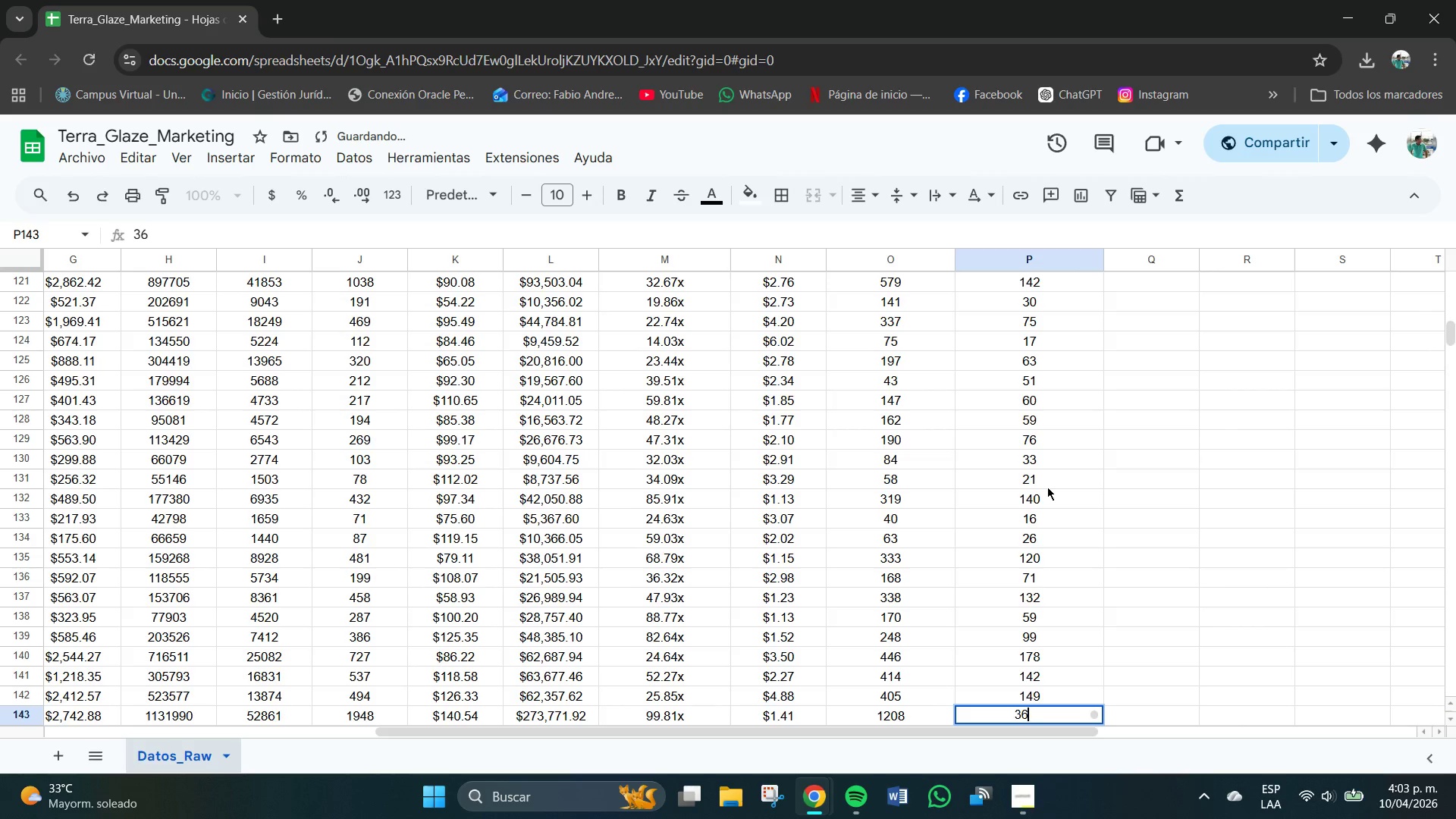 
key(Numpad7)
 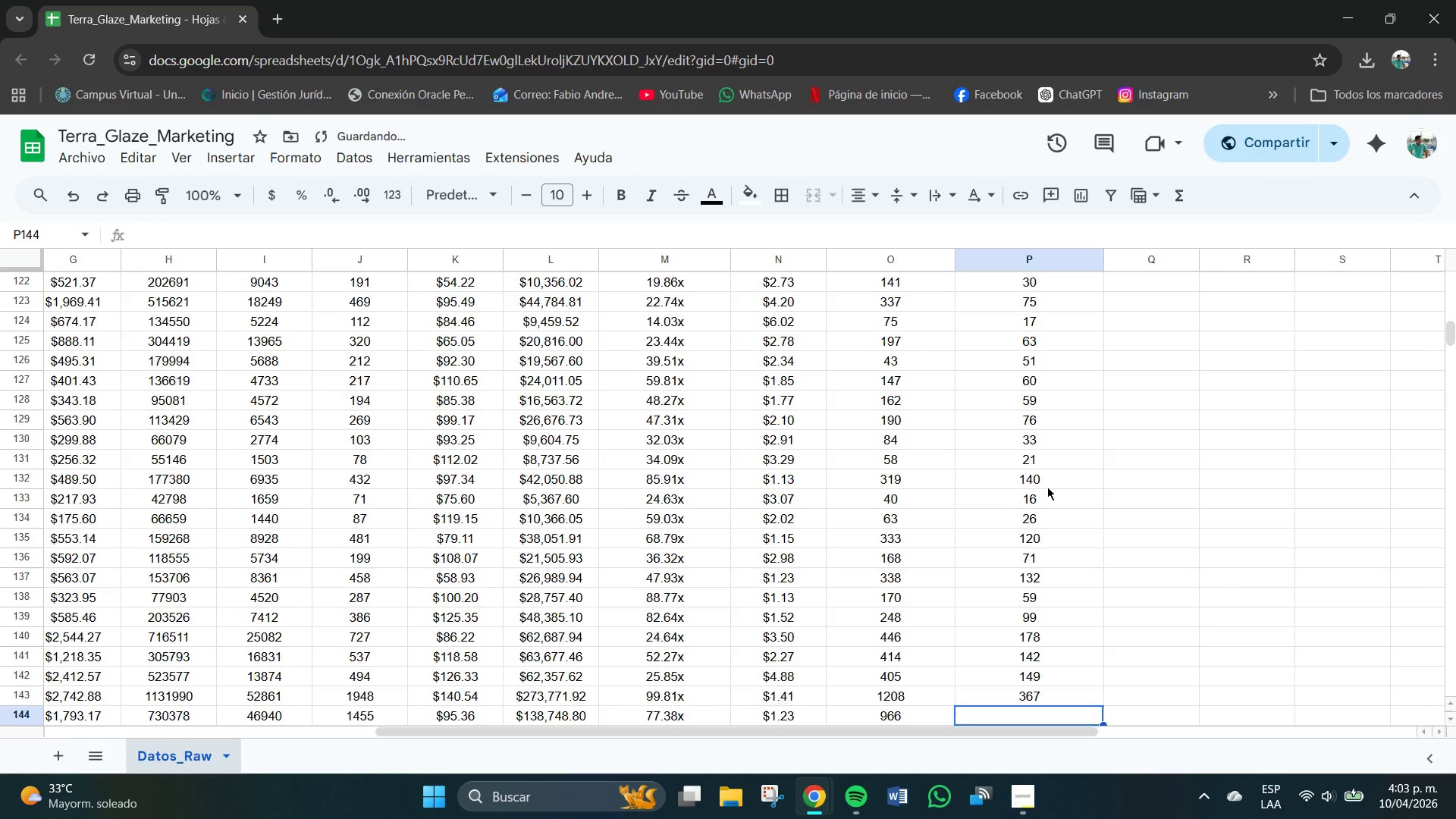 
key(NumpadEnter)
 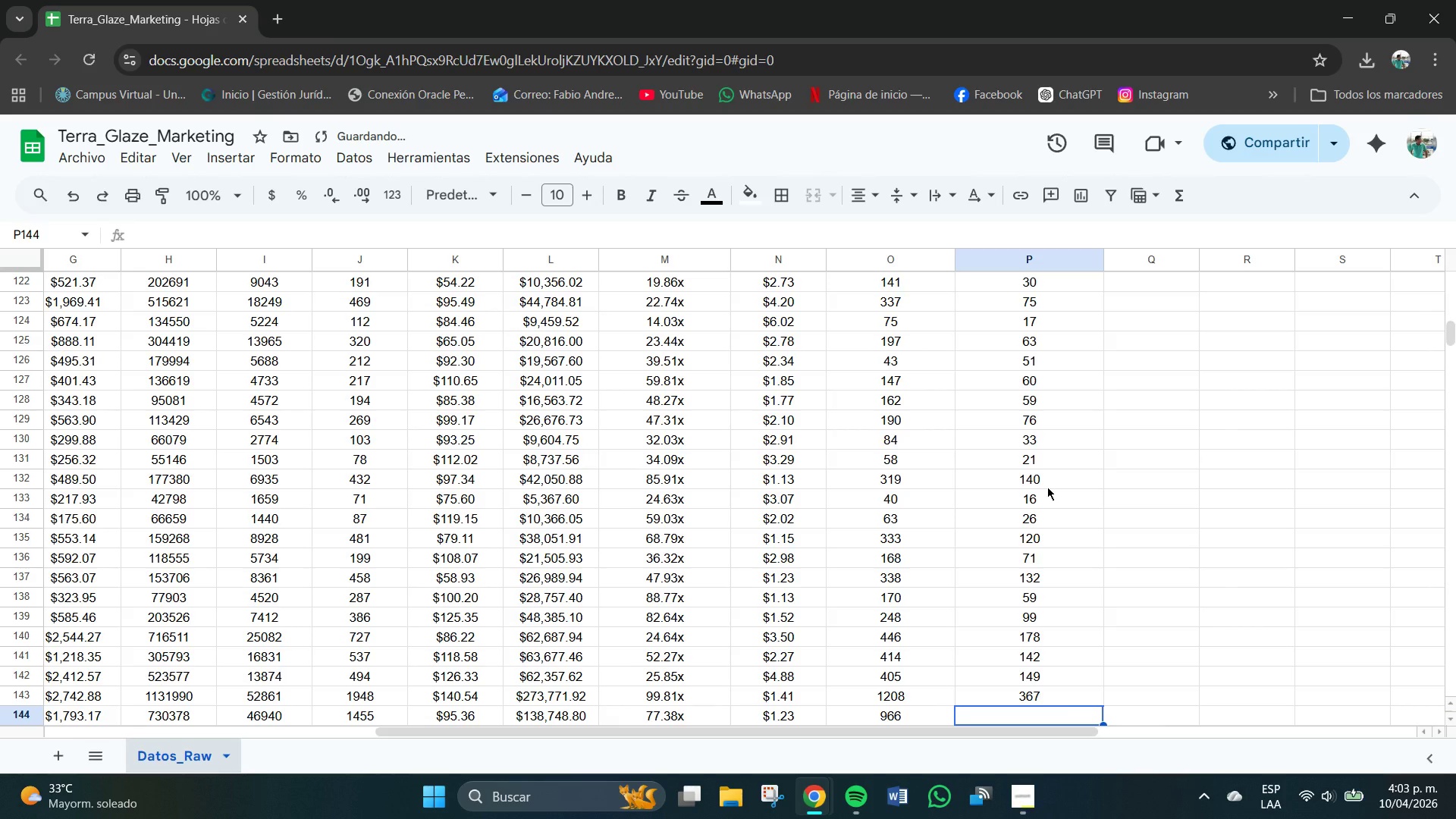 
key(Numpad3)
 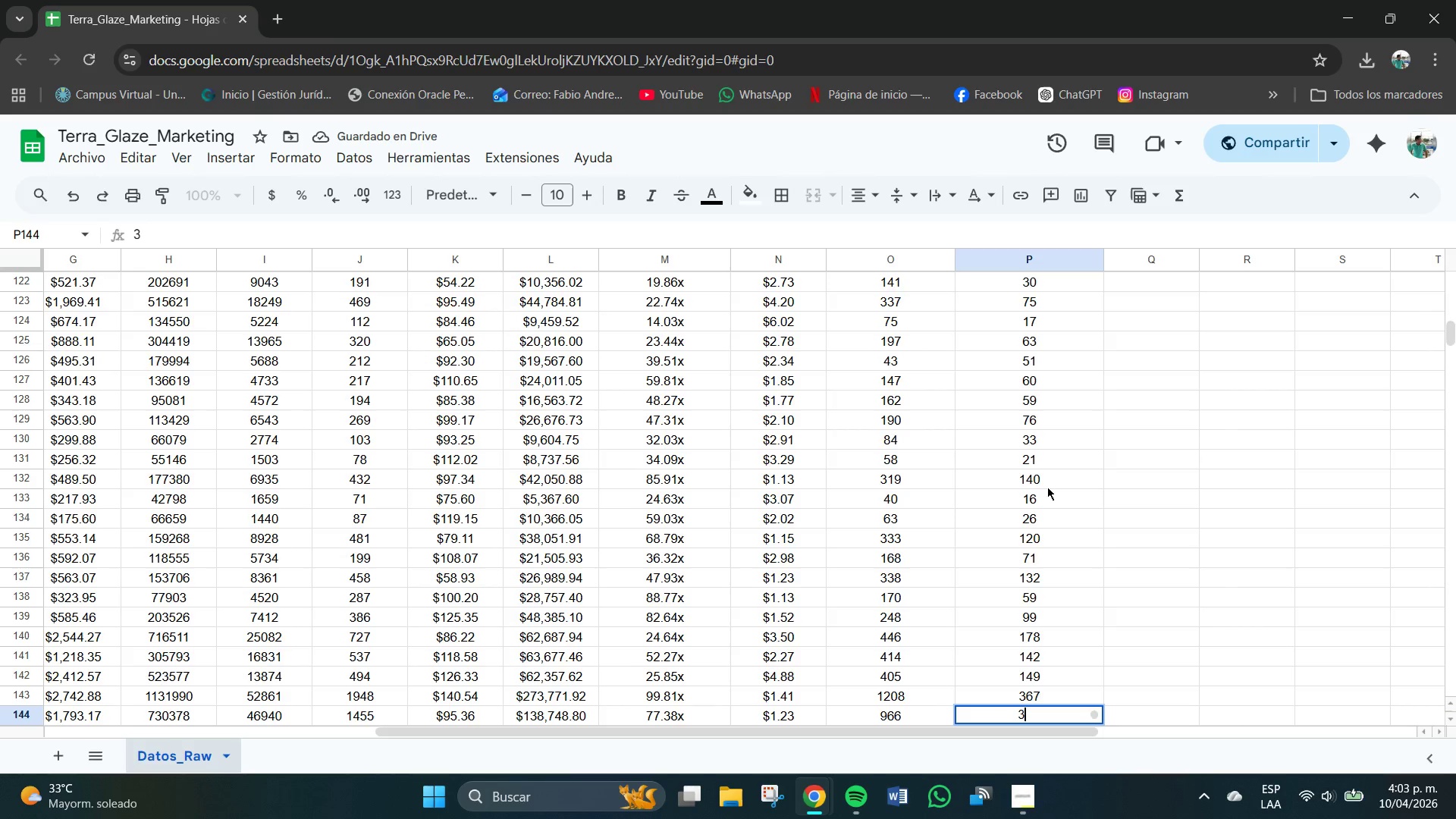 
key(Numpad3)
 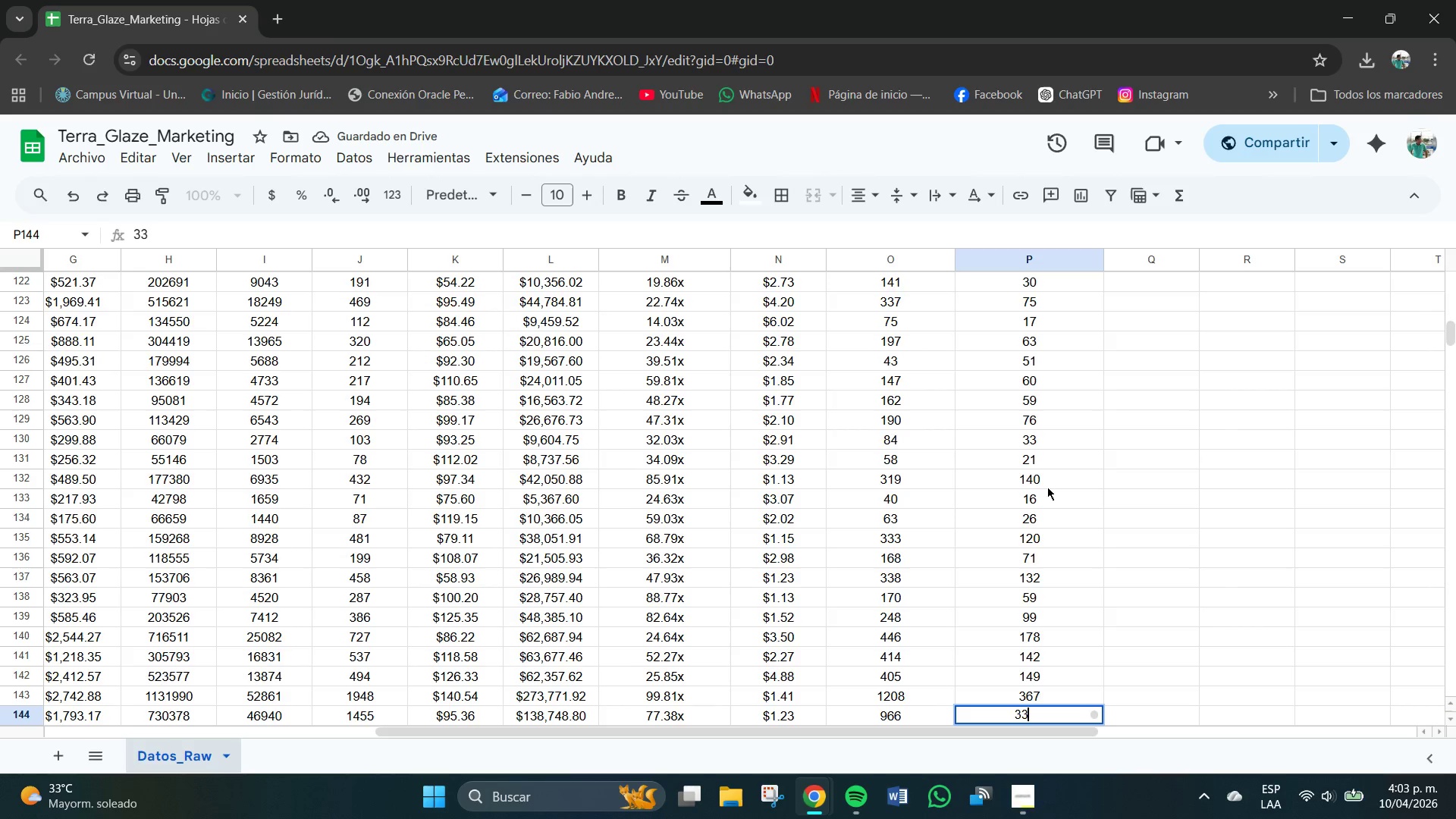 
key(Numpad2)
 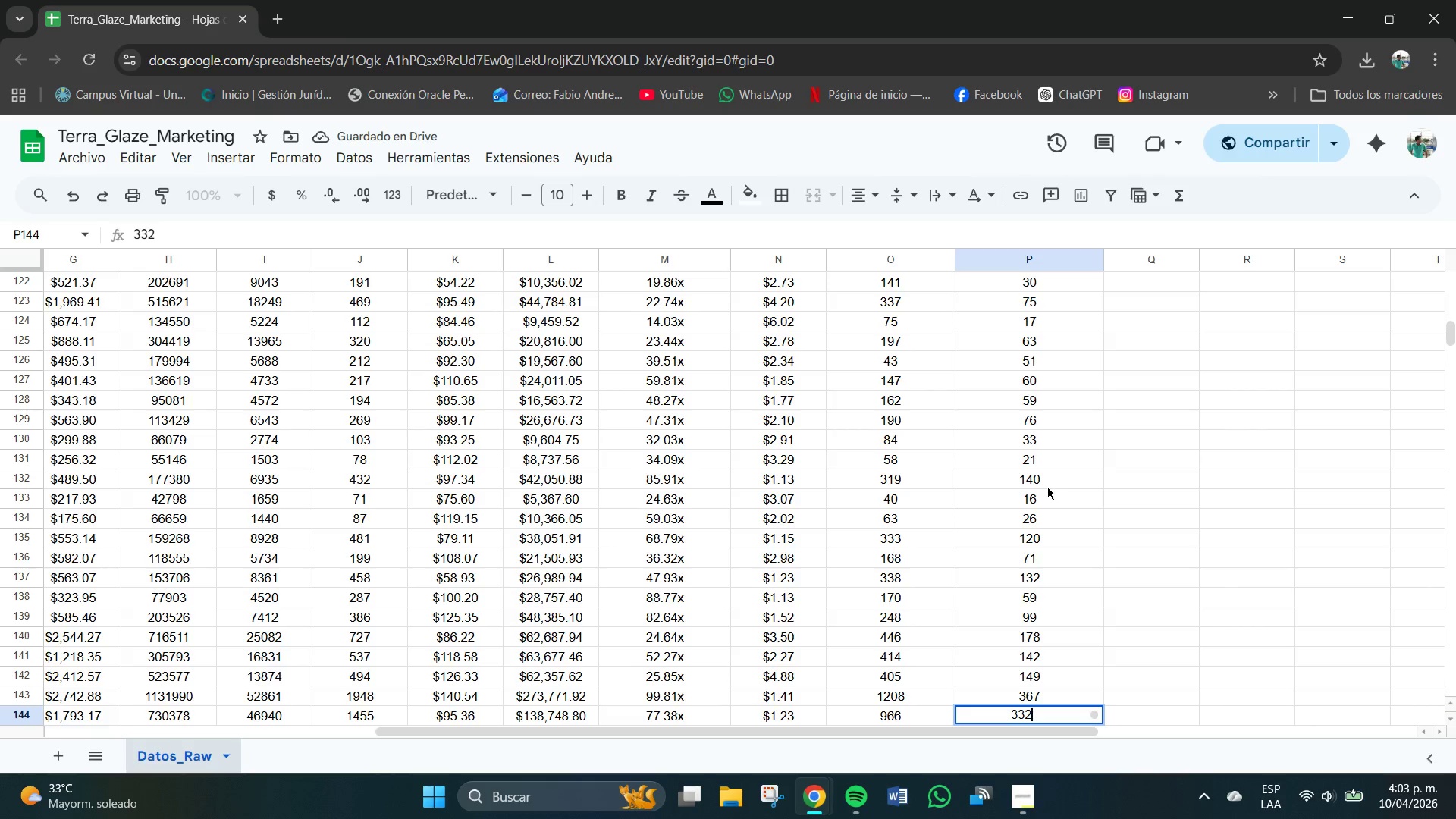 
key(NumpadEnter)
 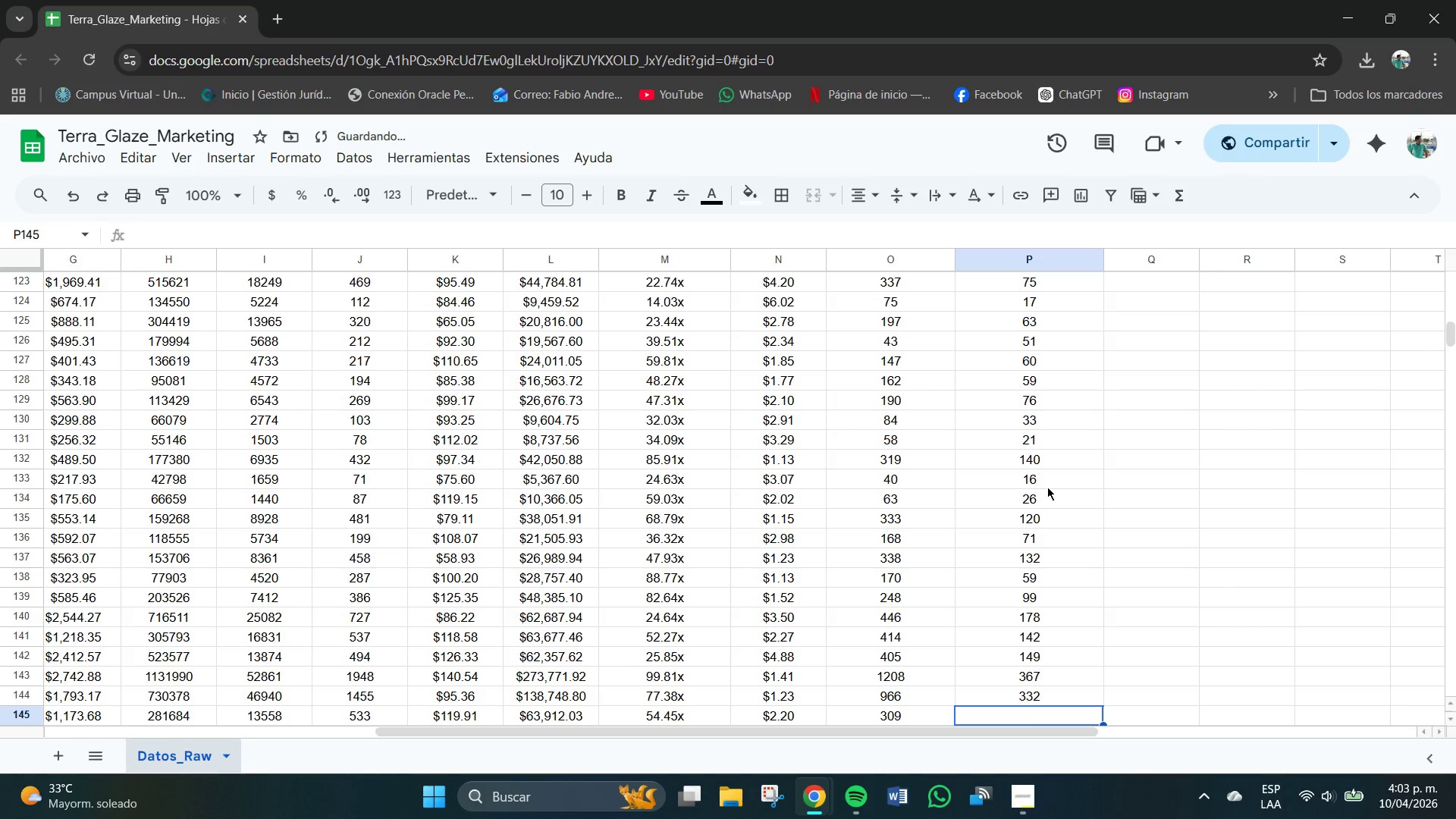 
key(Numpad1)
 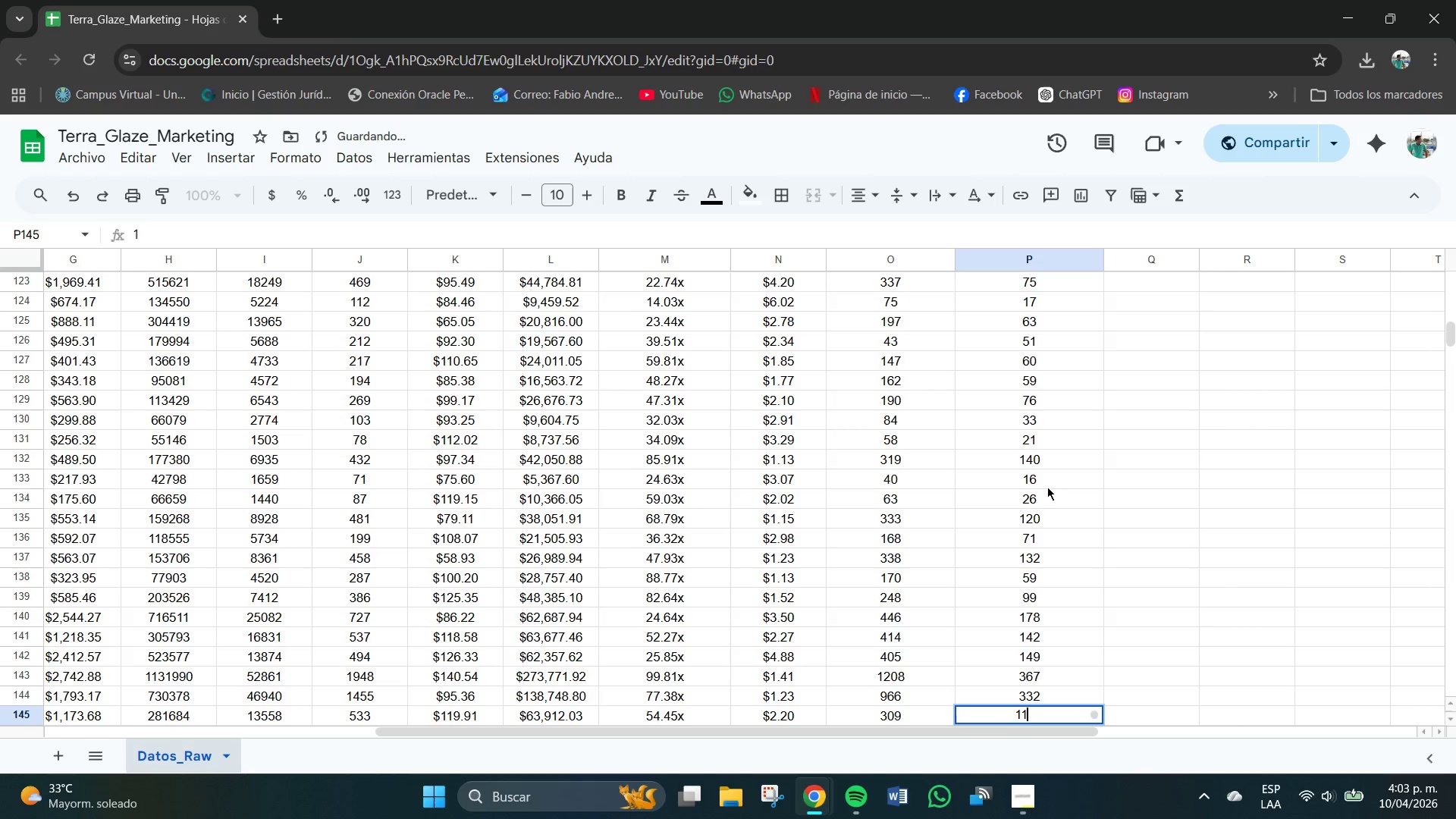 
key(Numpad1)
 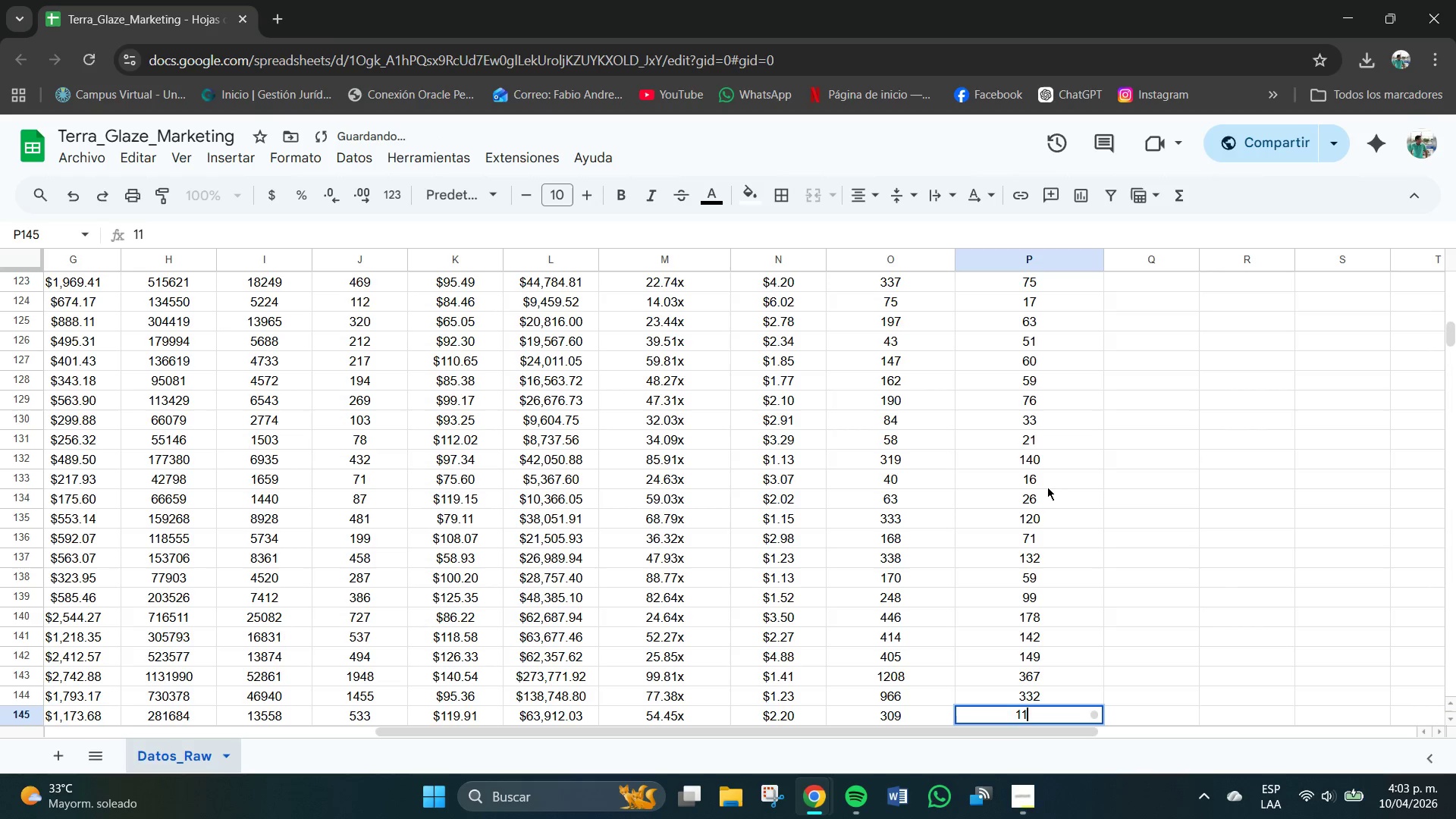 
key(Numpad9)
 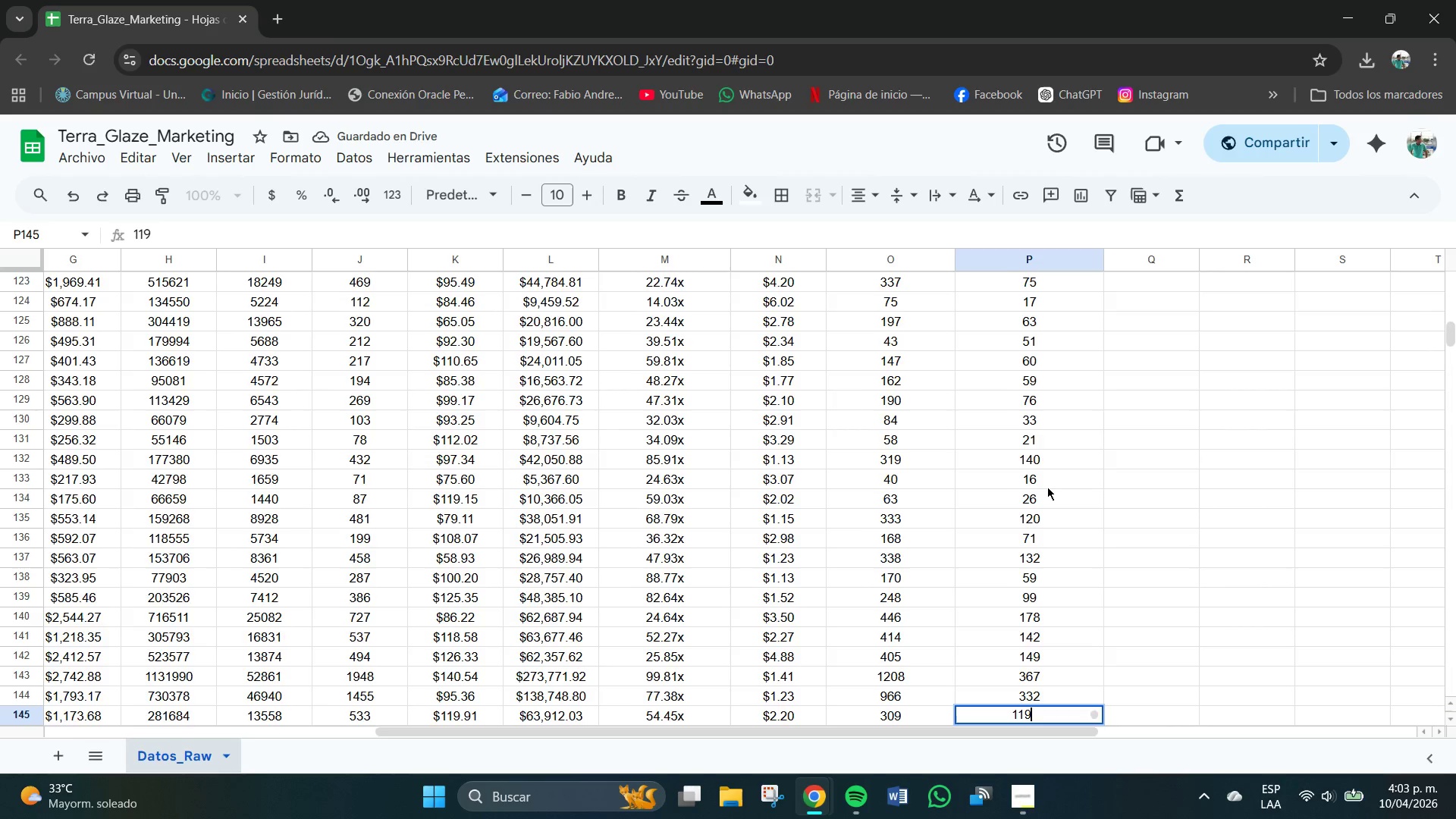 
key(NumpadEnter)
 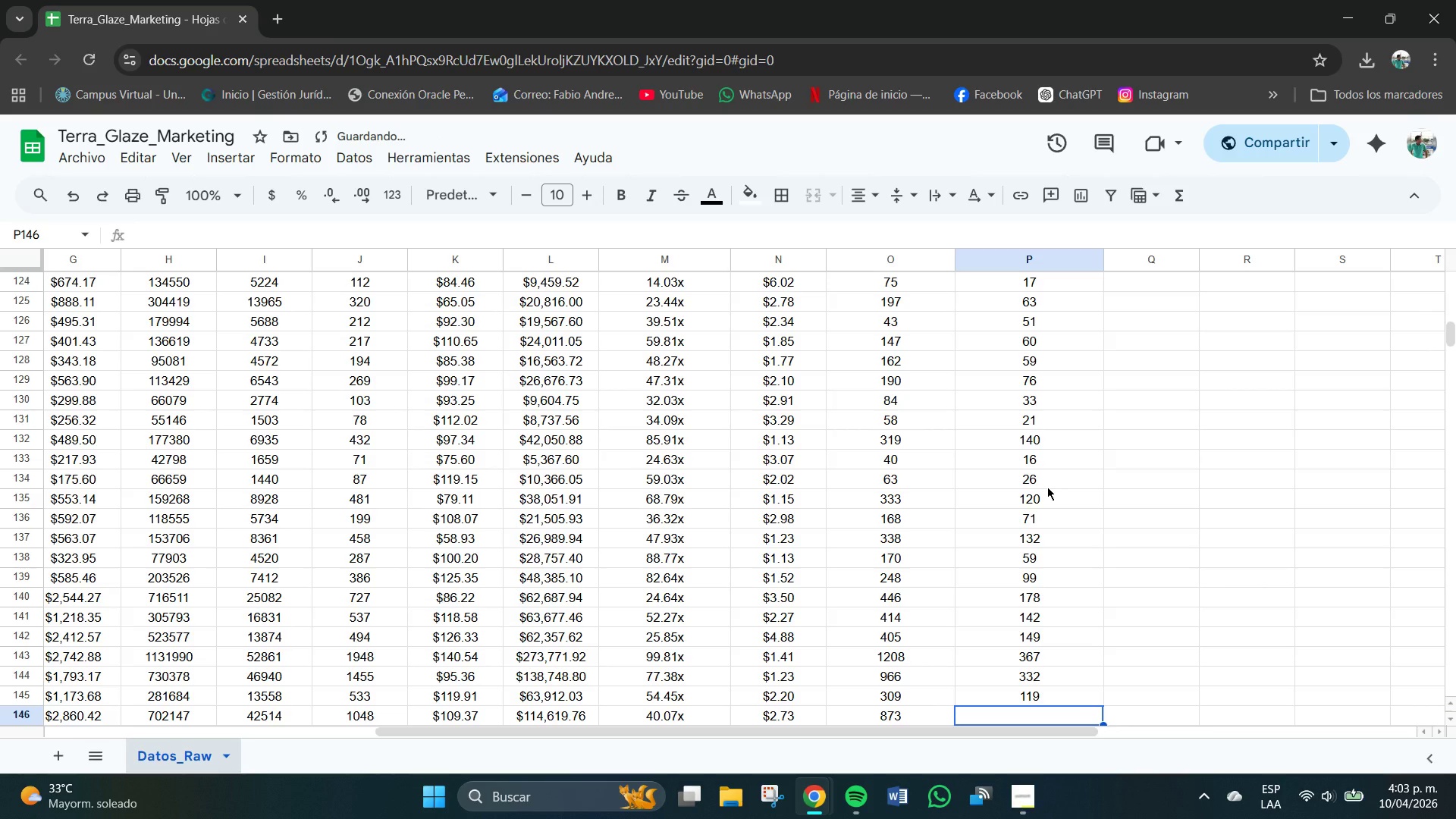 
key(Numpad2)
 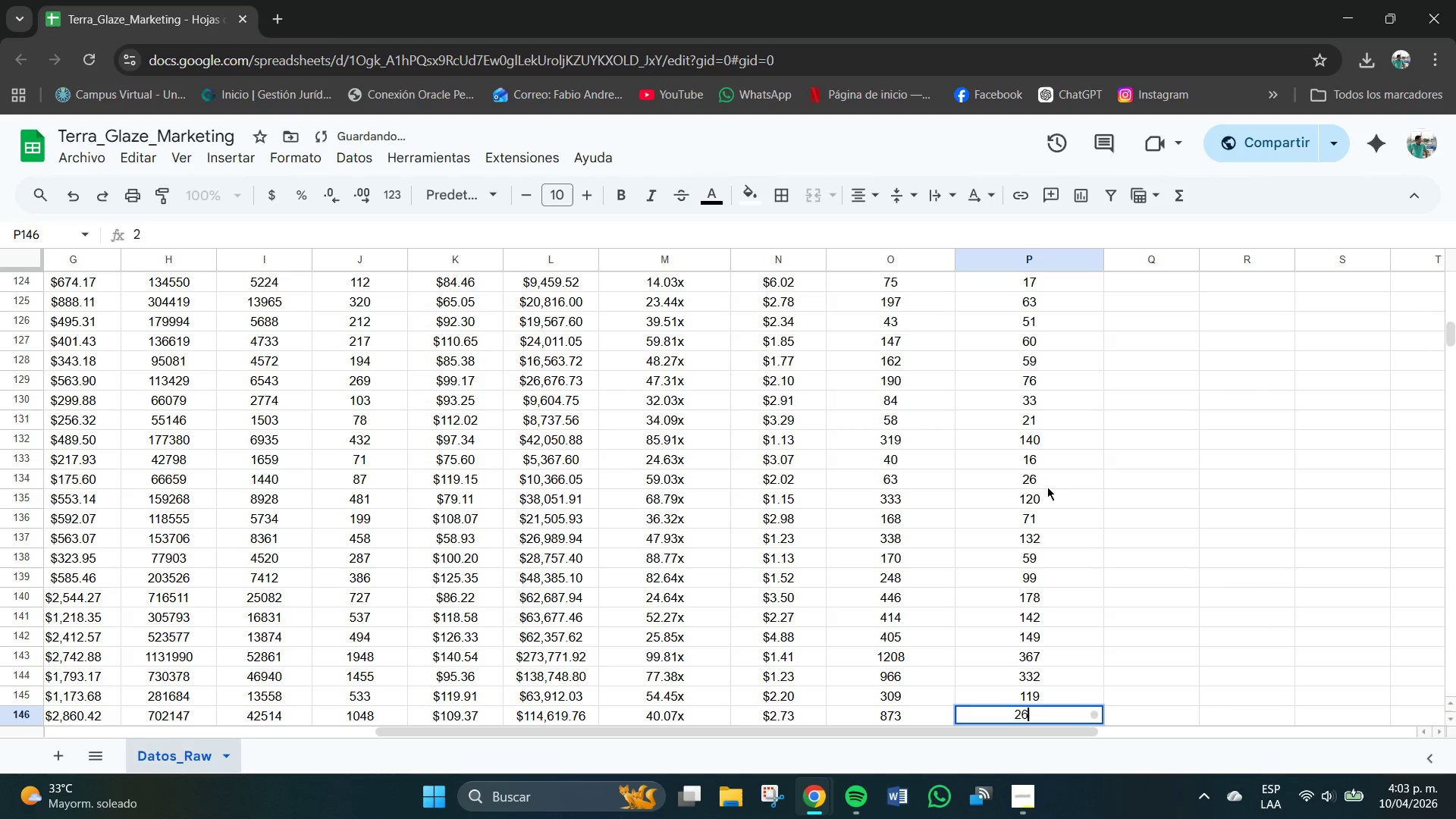 
key(Numpad6)
 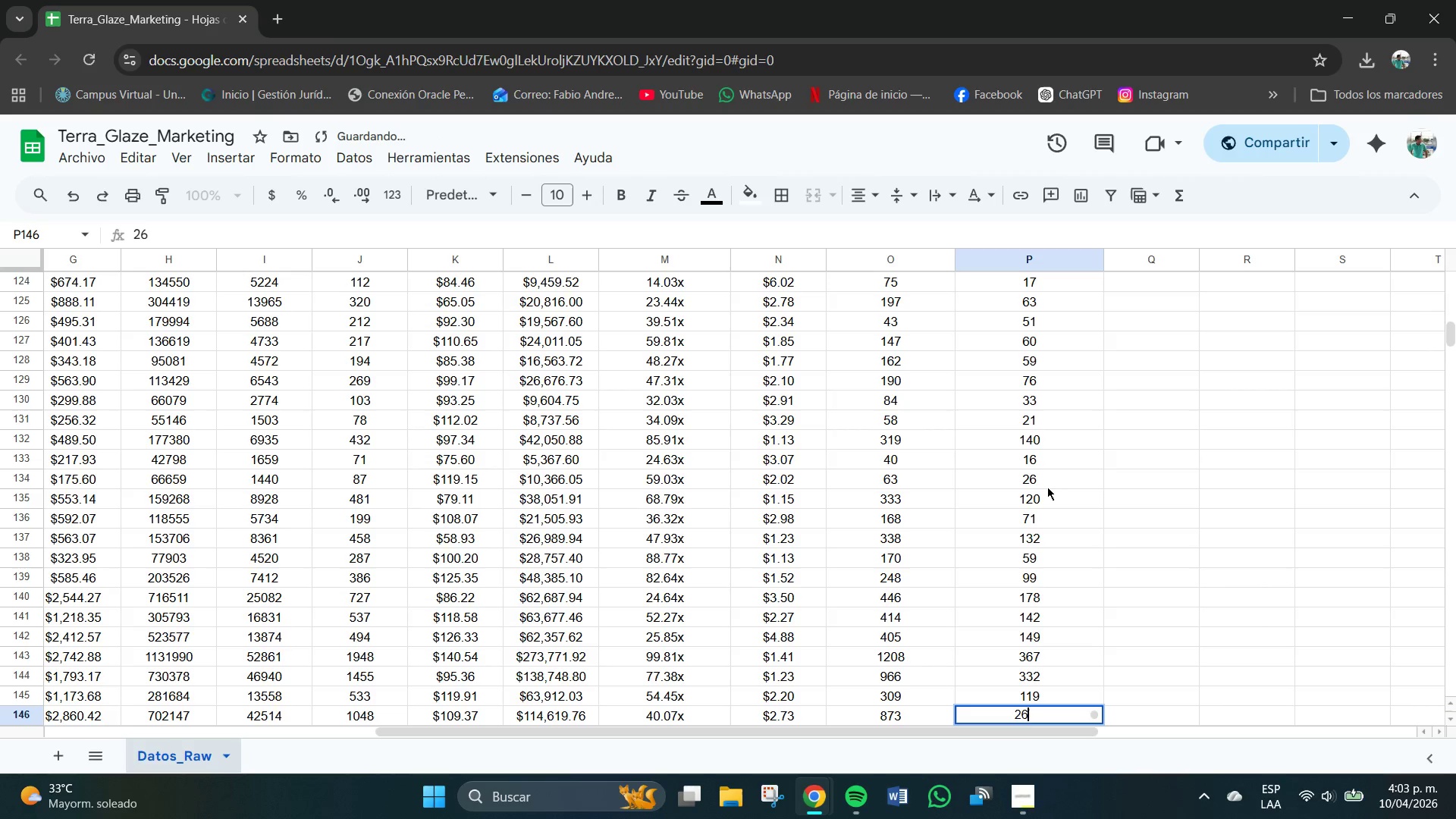 
key(Numpad3)
 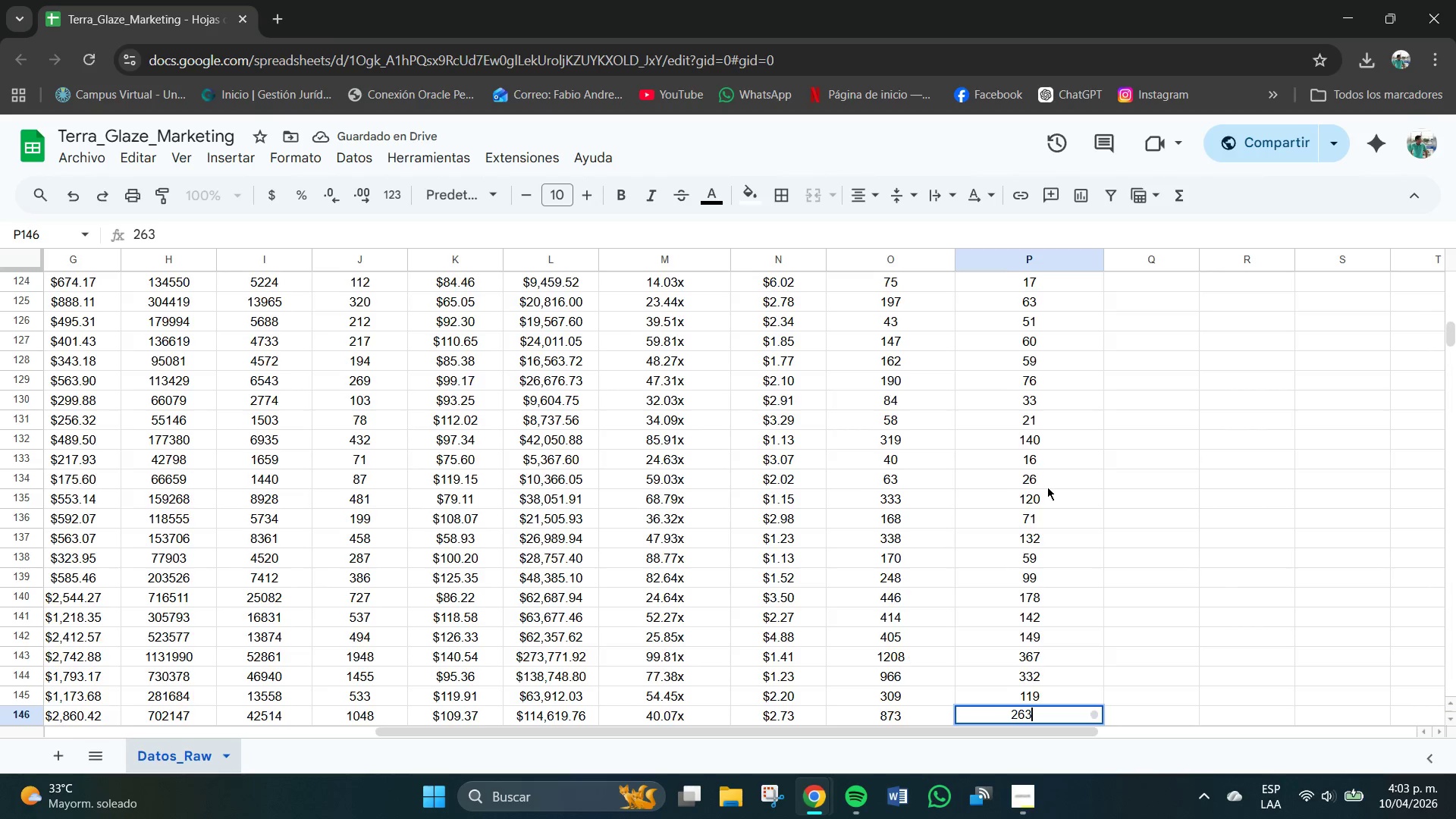 
key(NumpadEnter)
 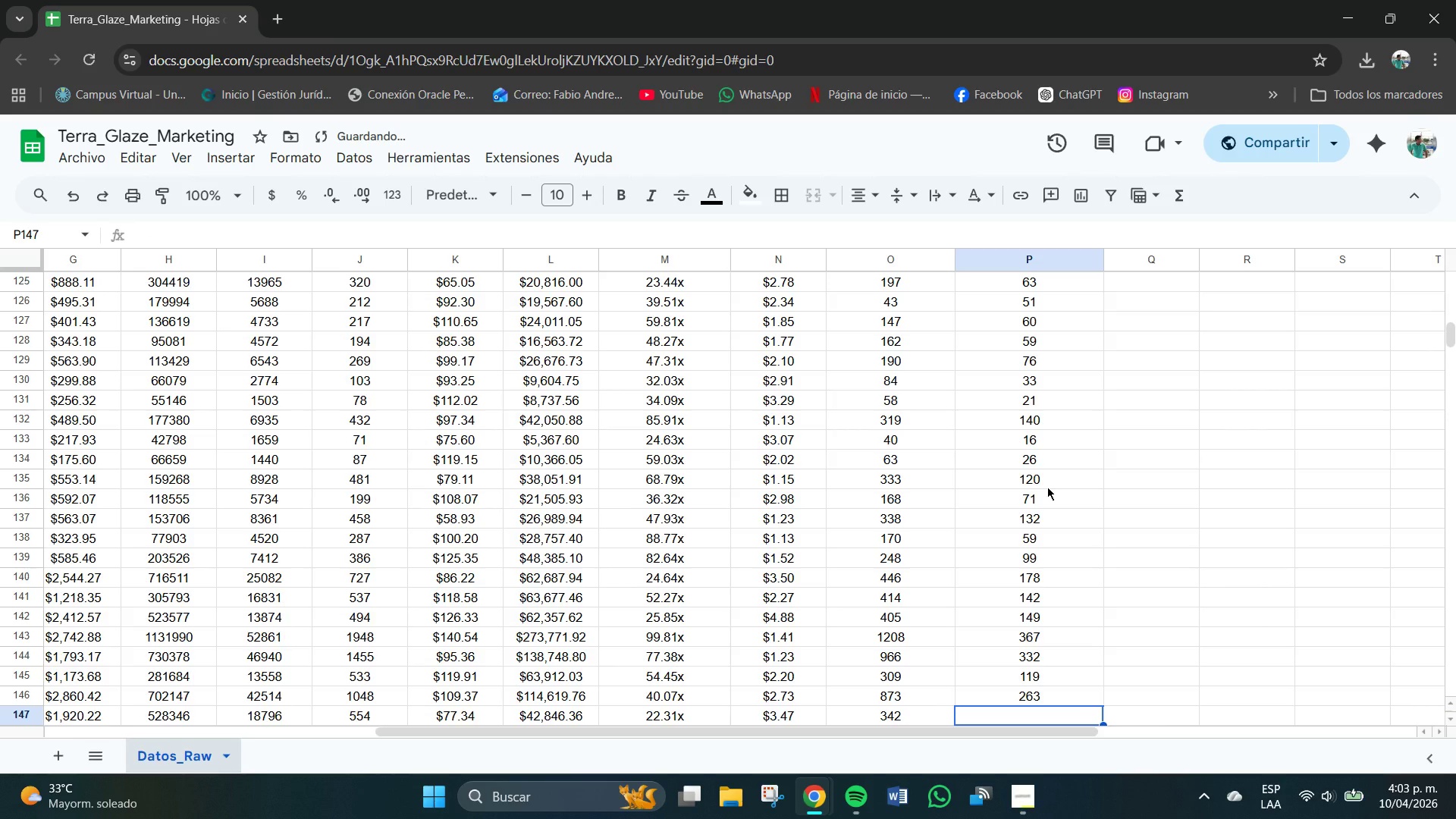 
key(Numpad1)
 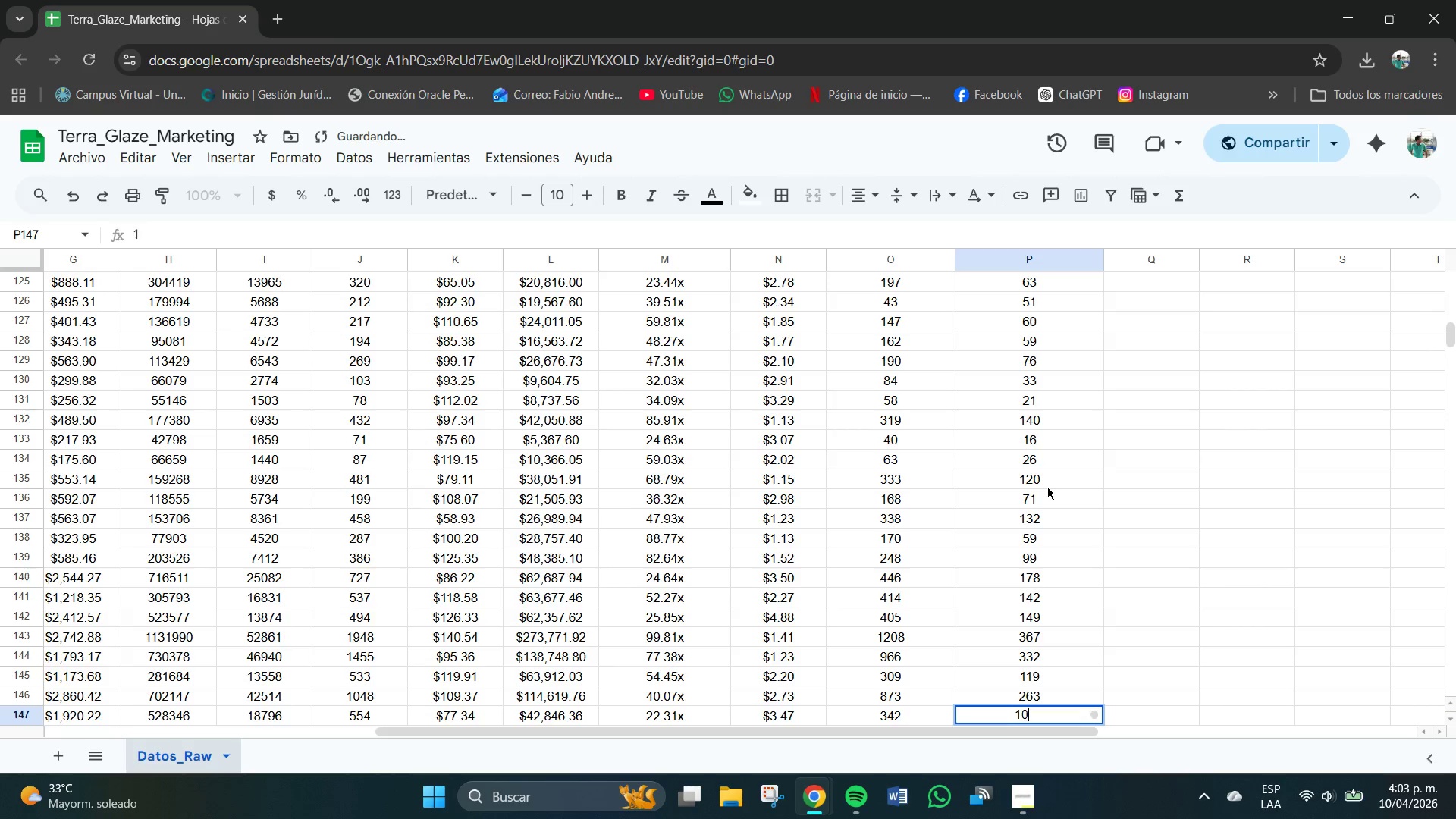 
key(Numpad0)
 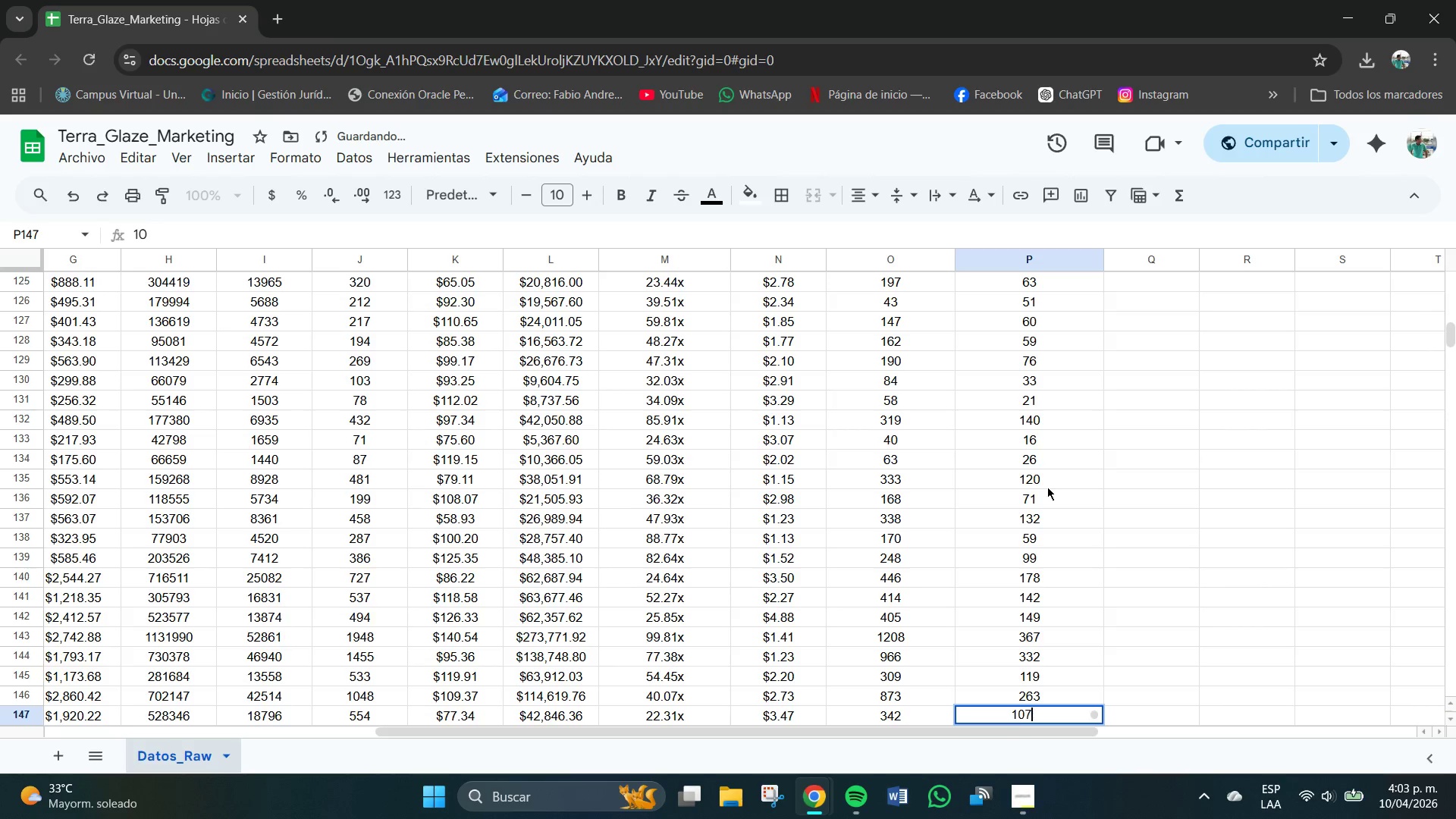 
key(Numpad7)
 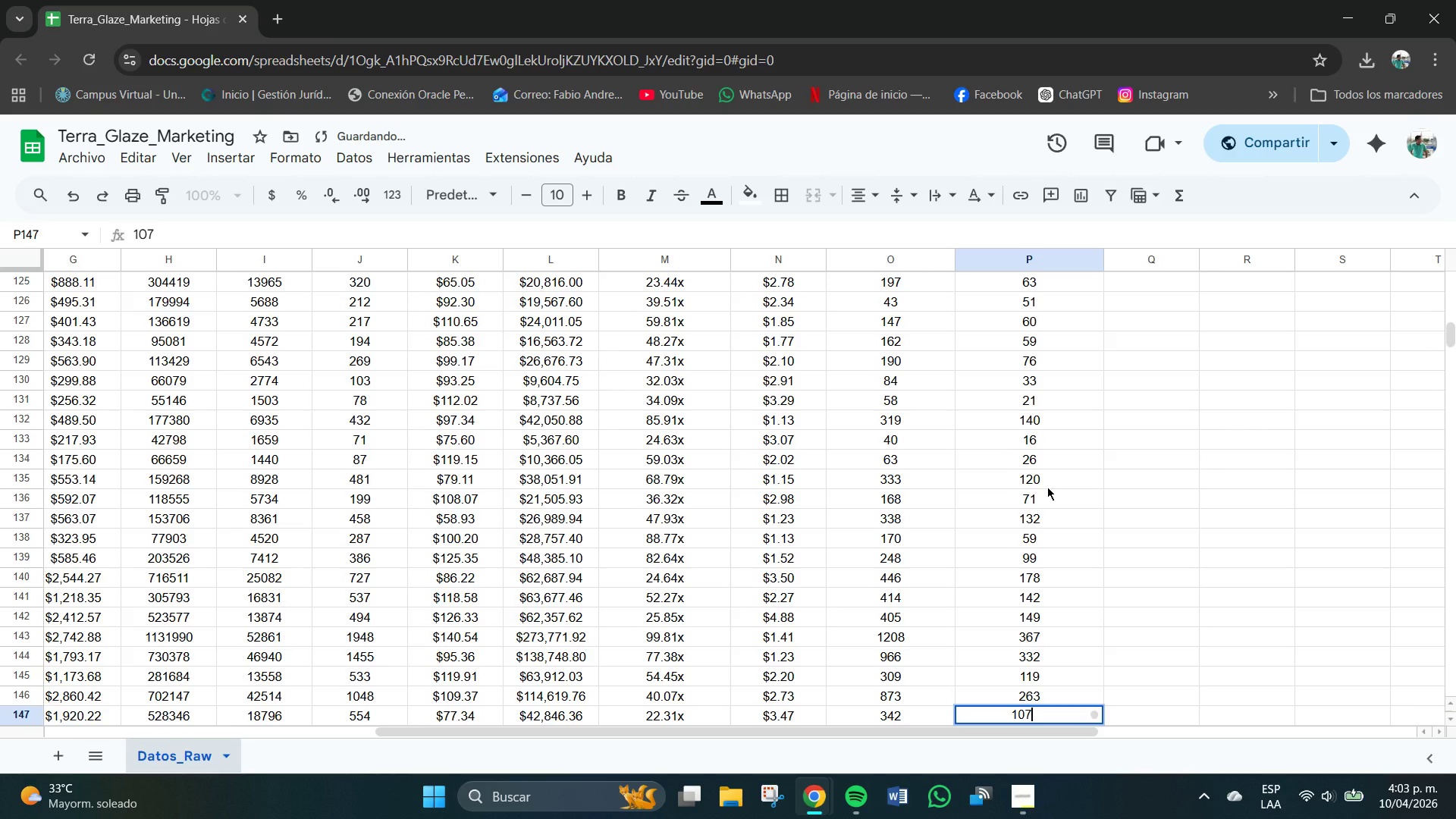 
key(NumpadEnter)
 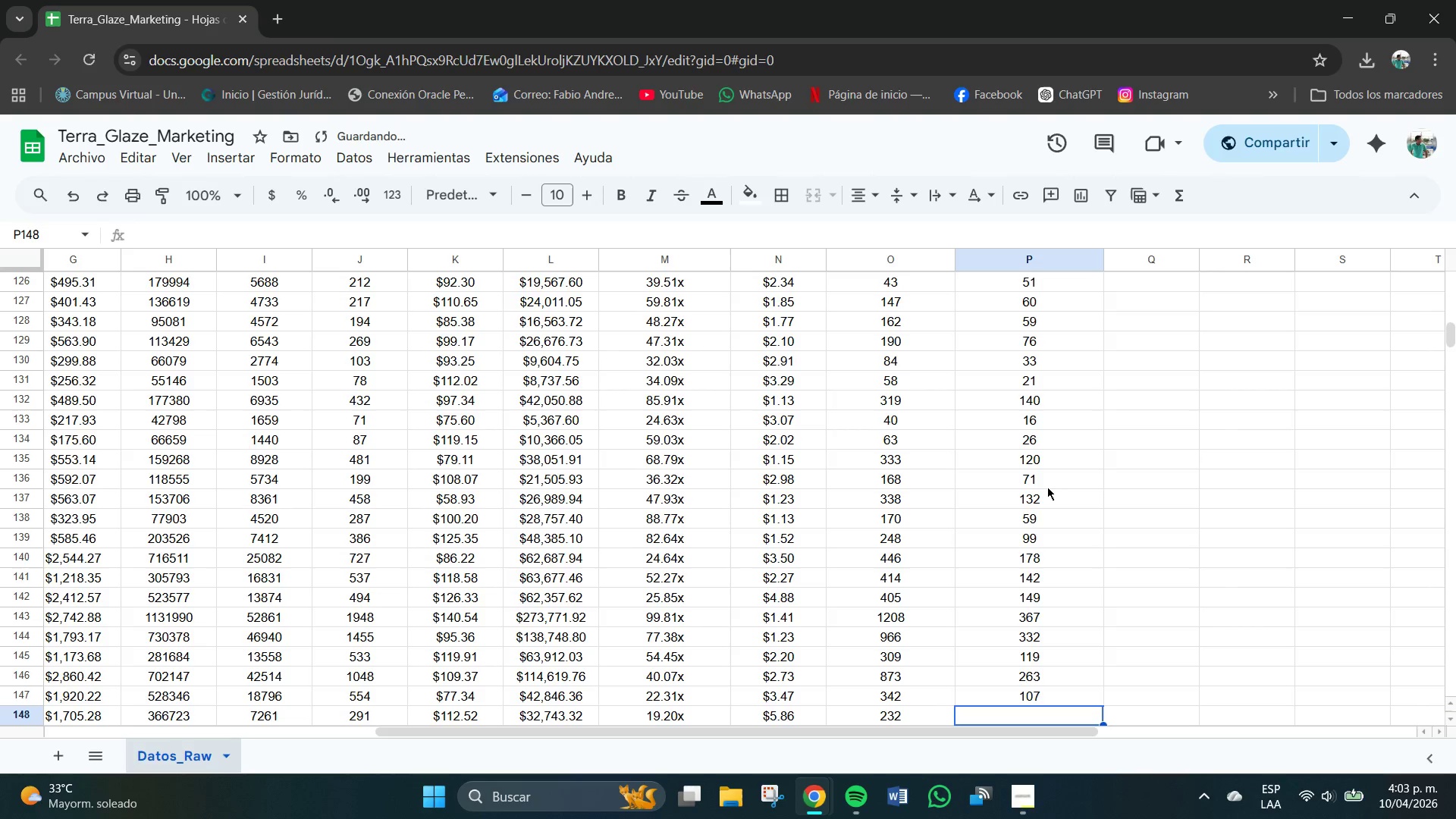 
key(Numpad8)
 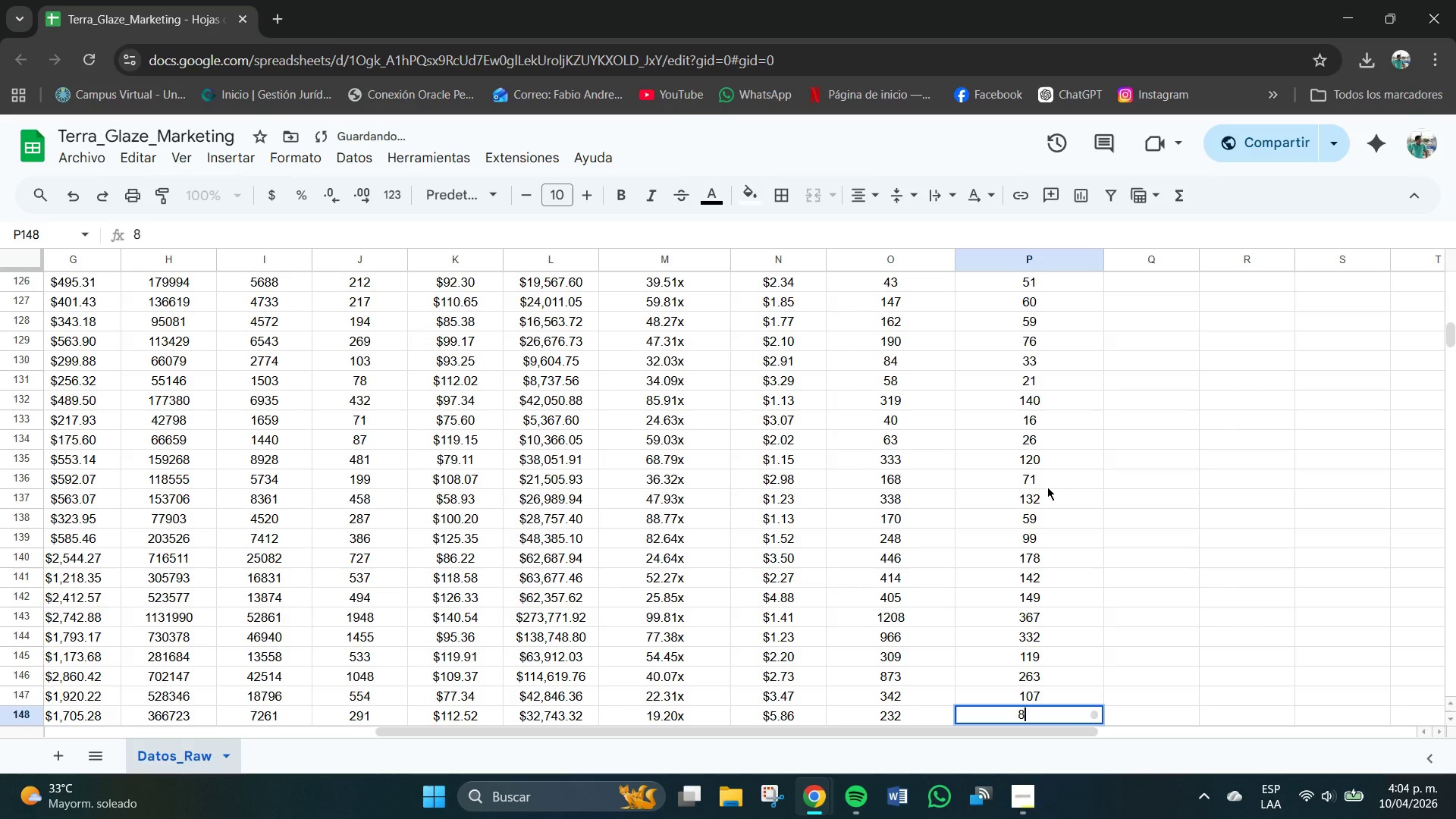 
key(Numpad7)
 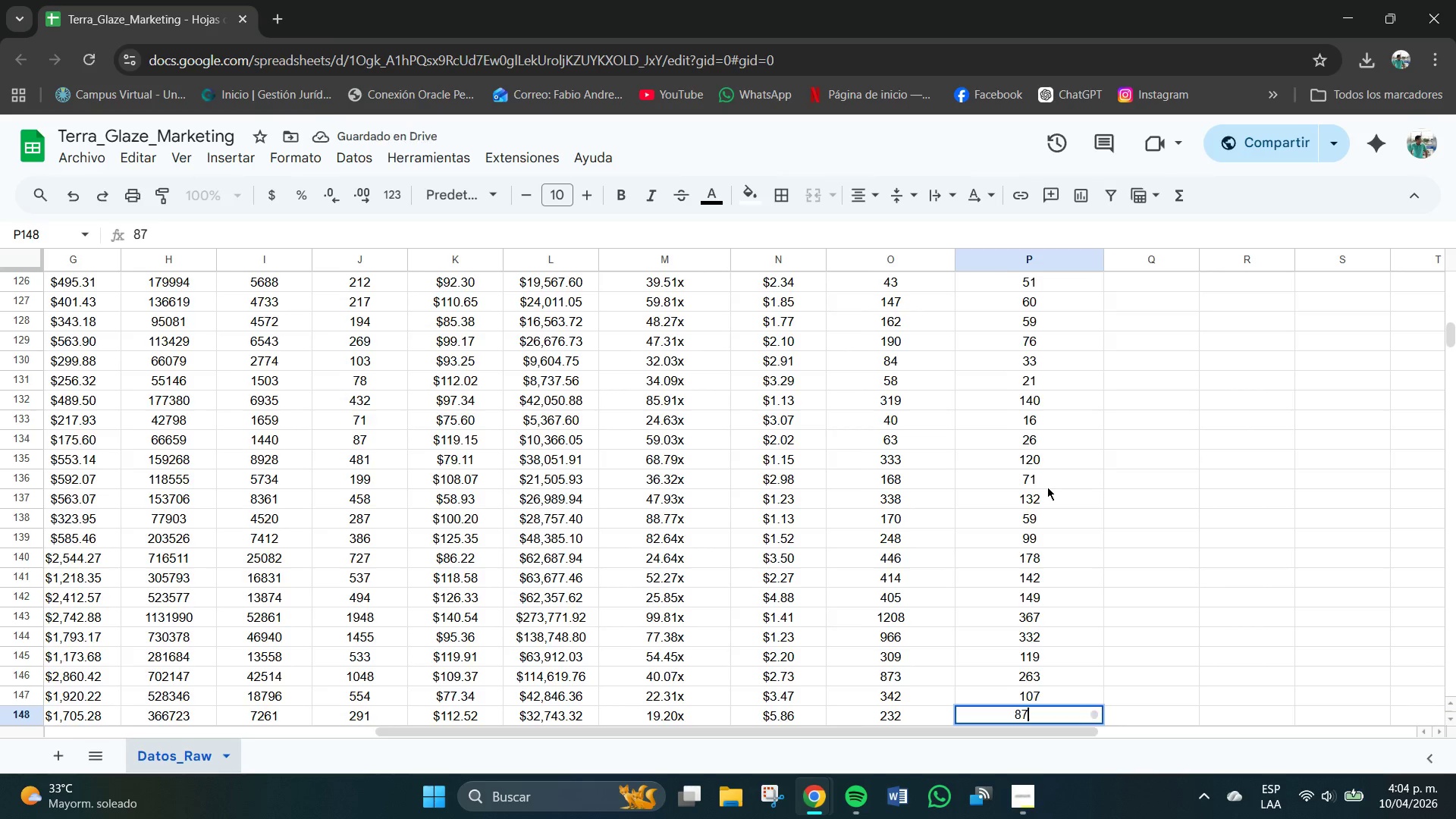 
key(NumpadEnter)
 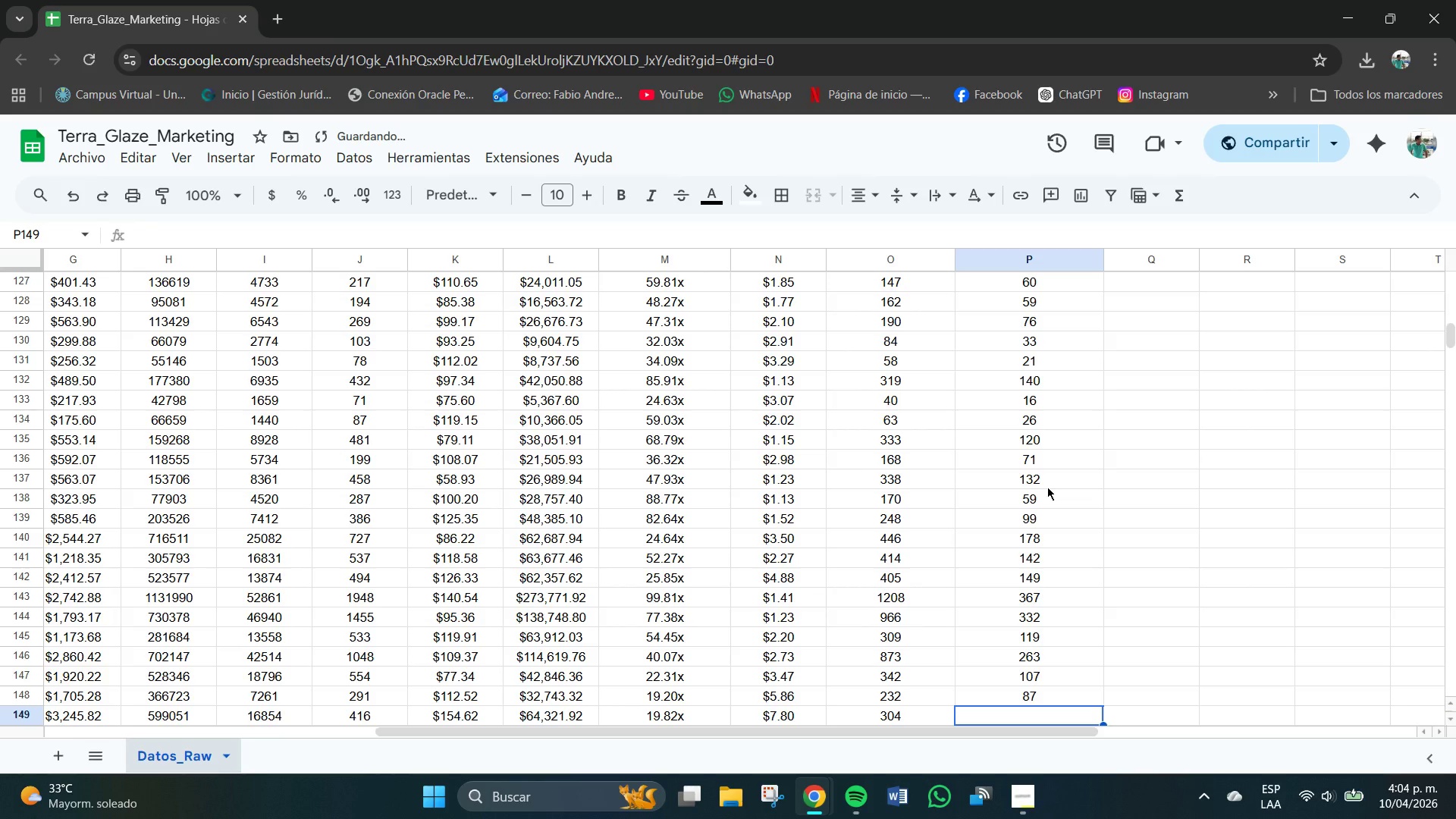 
key(Numpad1)
 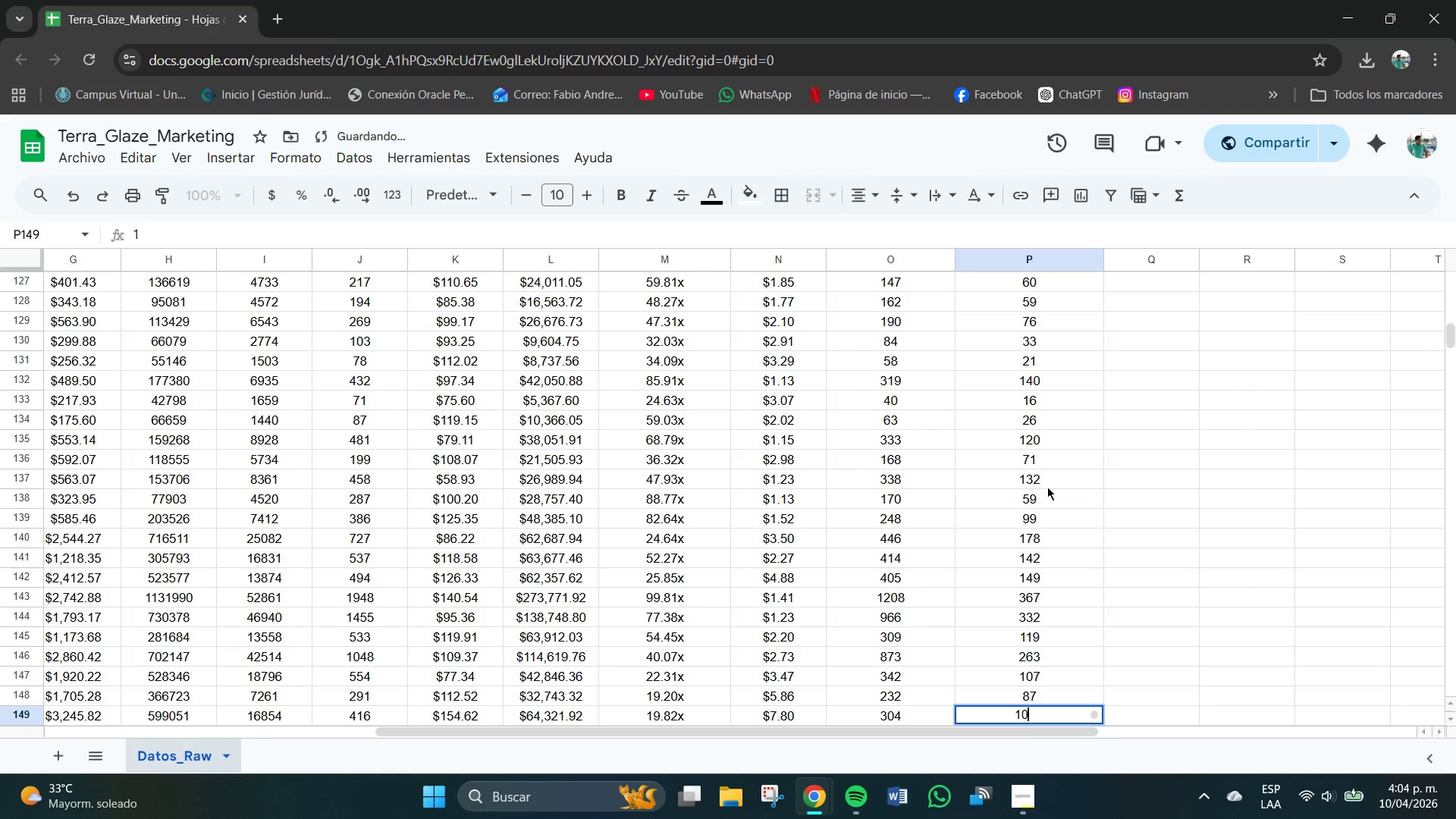 
key(Numpad0)
 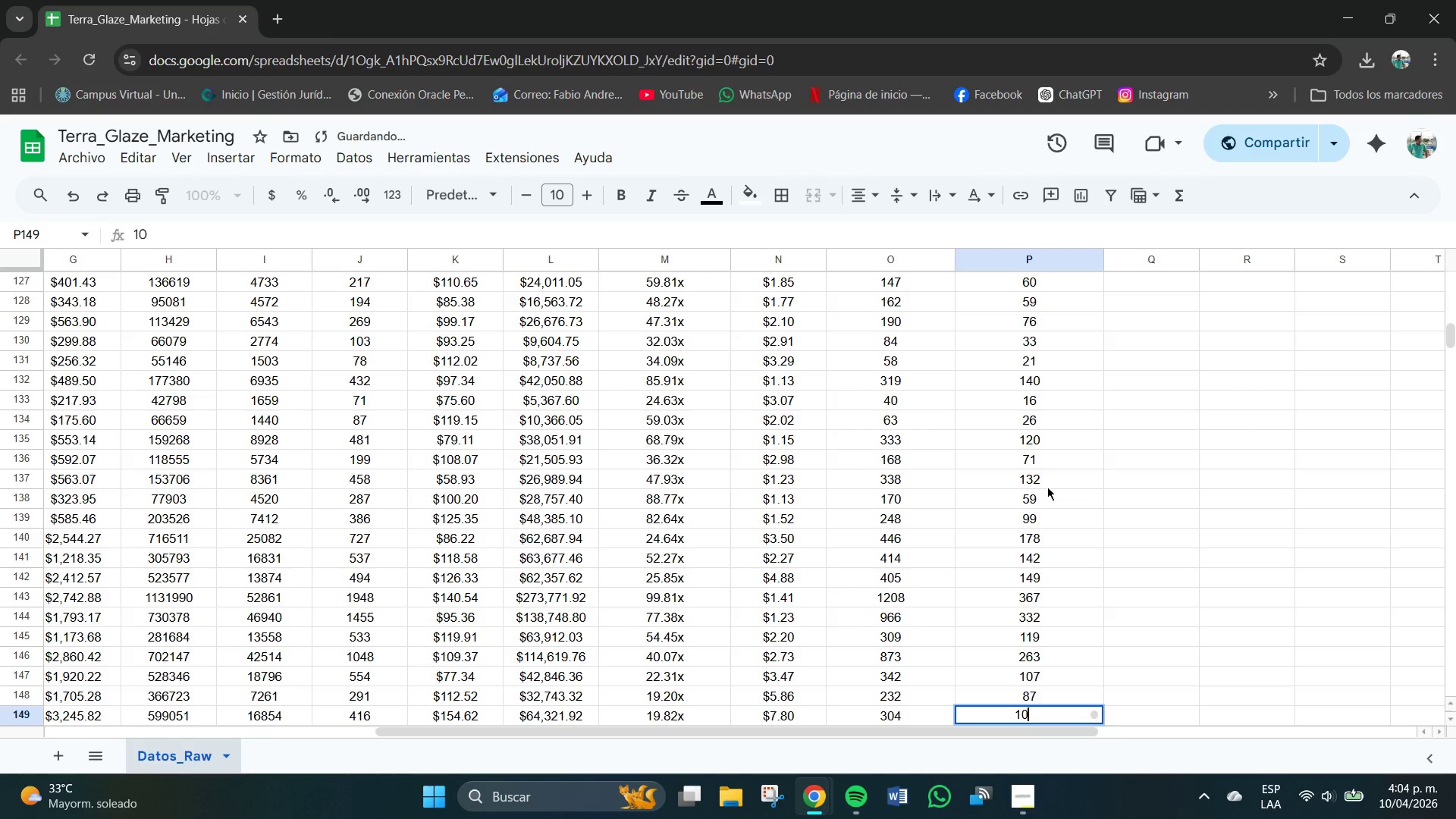 
key(Numpad0)
 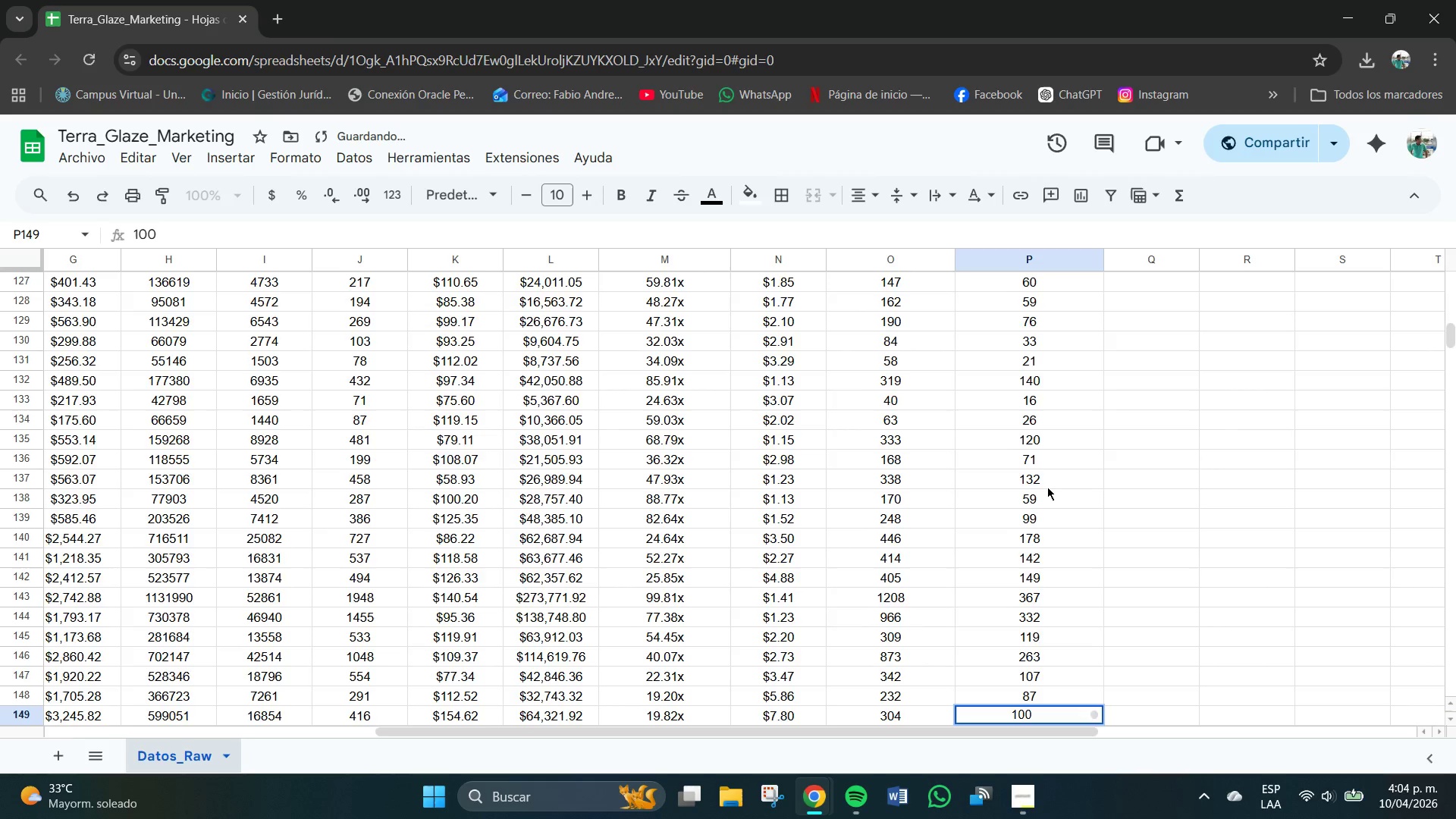 
key(NumpadEnter)
 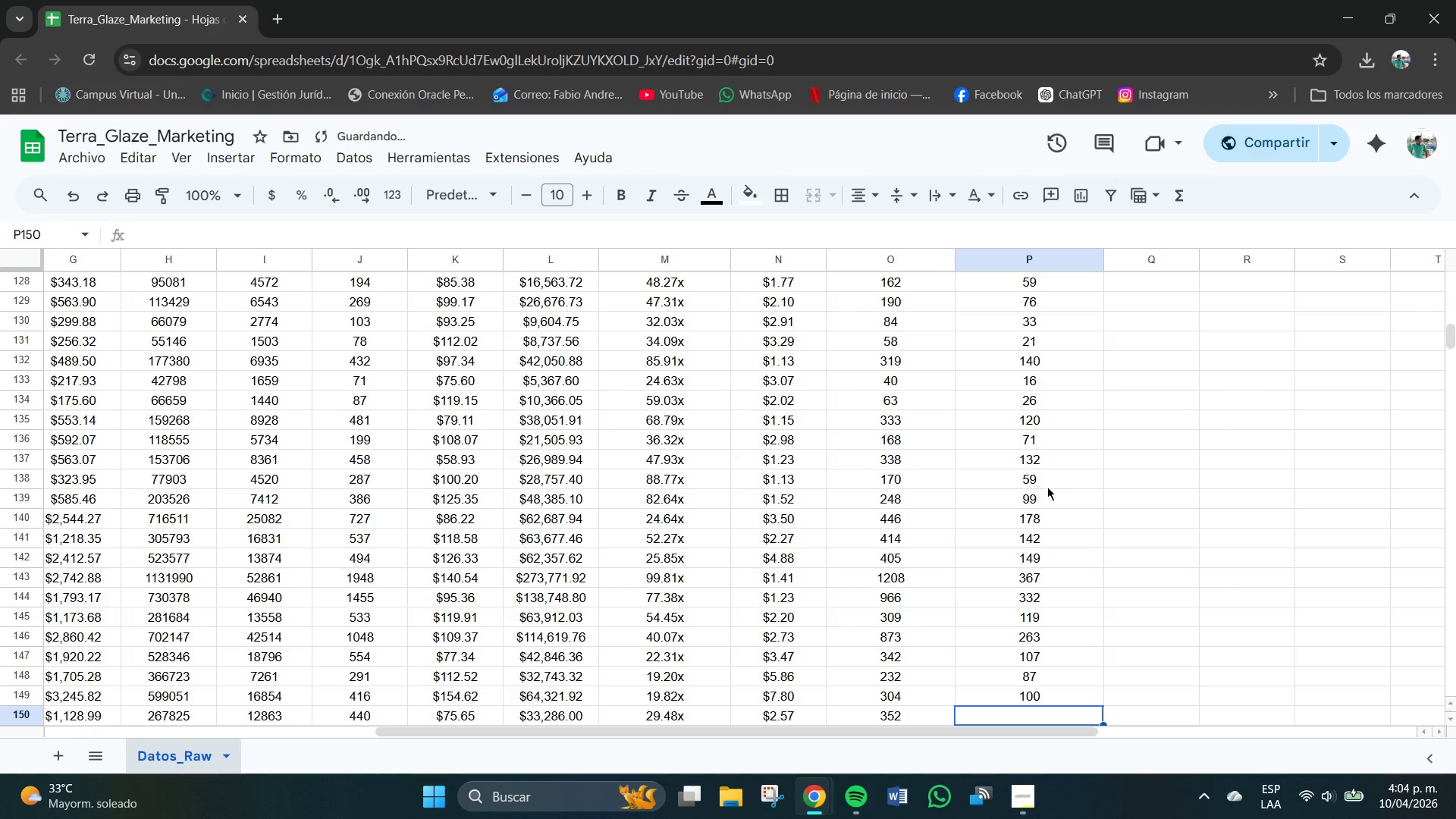 
key(Numpad1)
 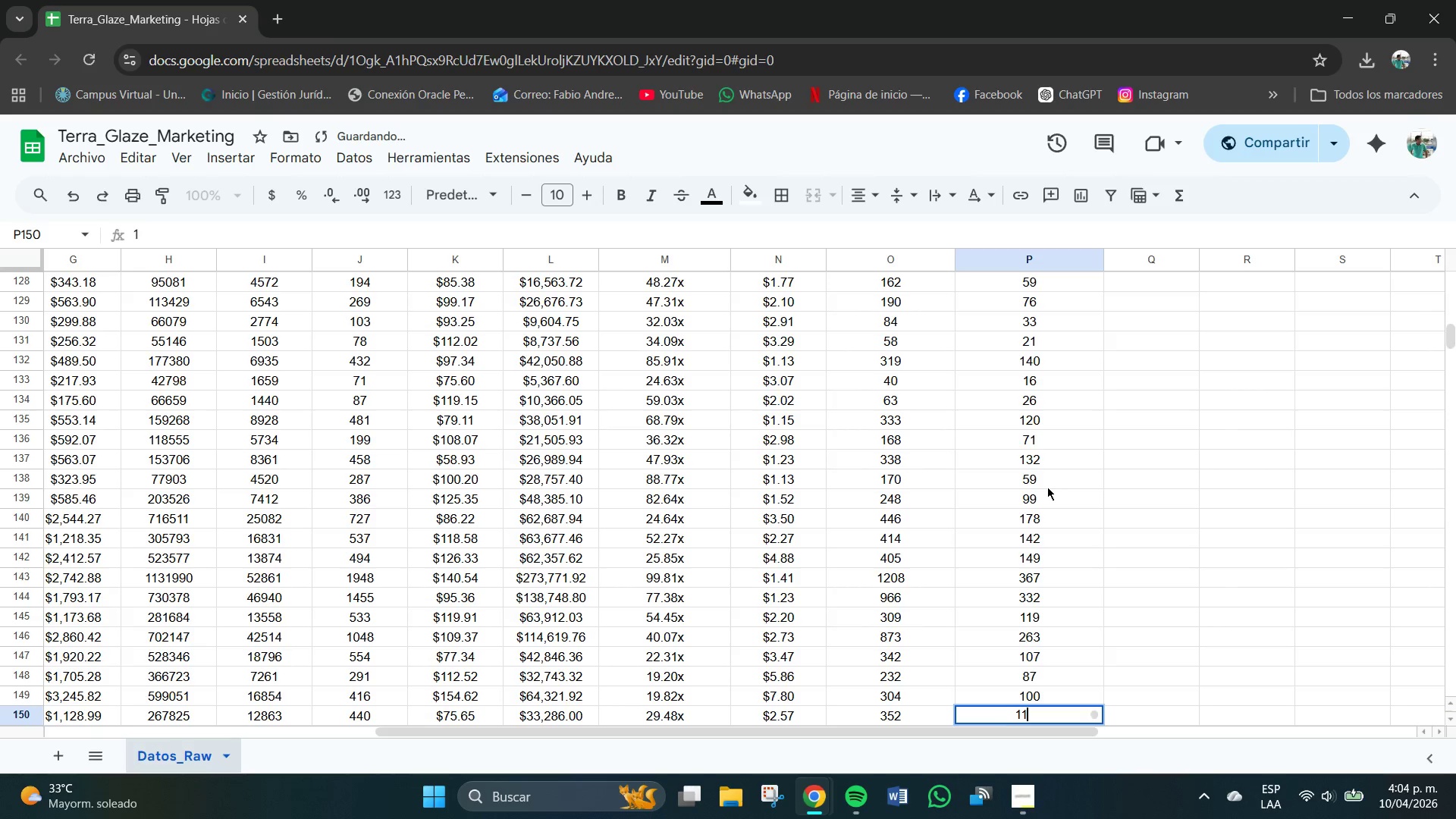 
key(Numpad1)
 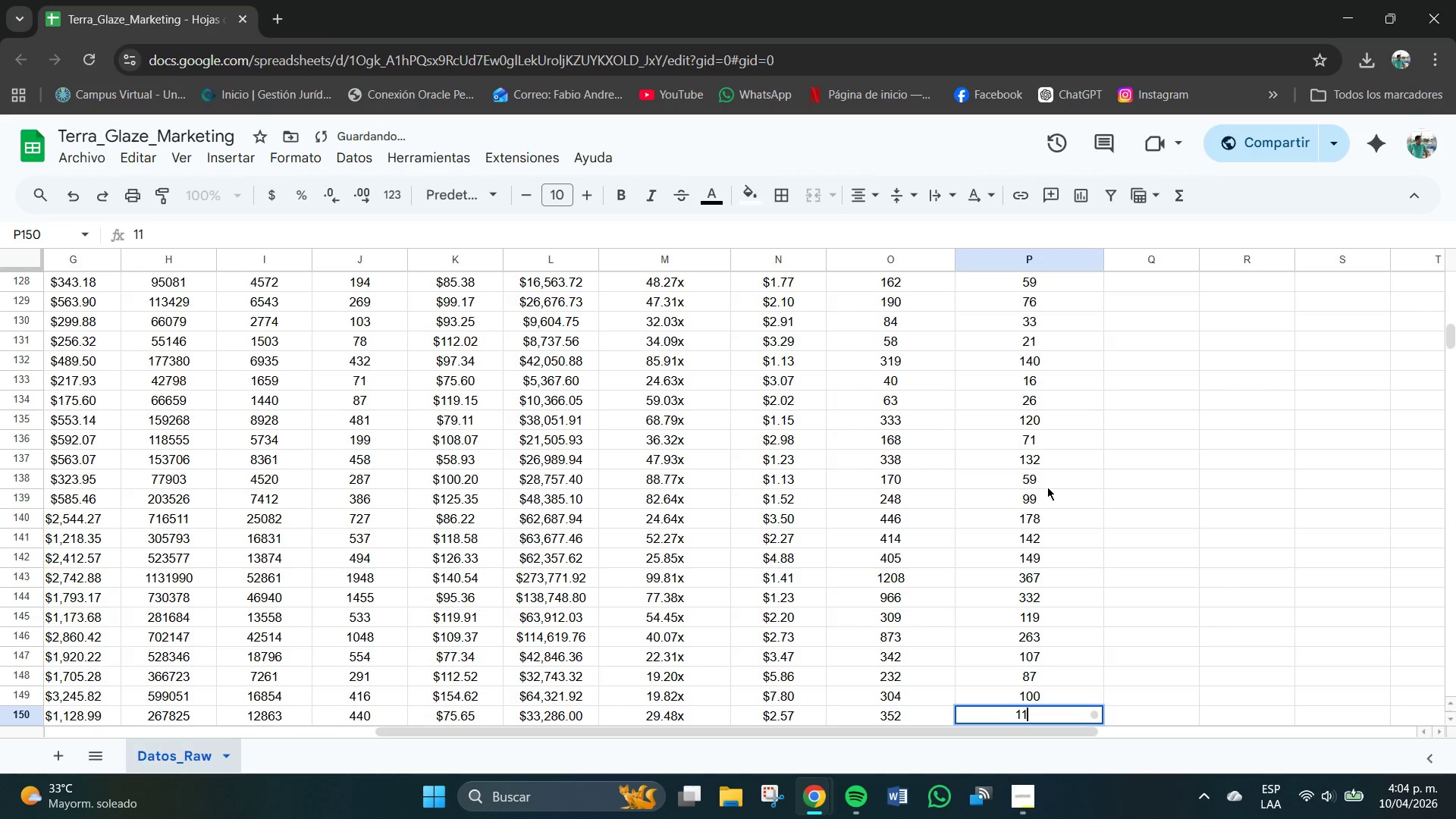 
key(Numpad9)
 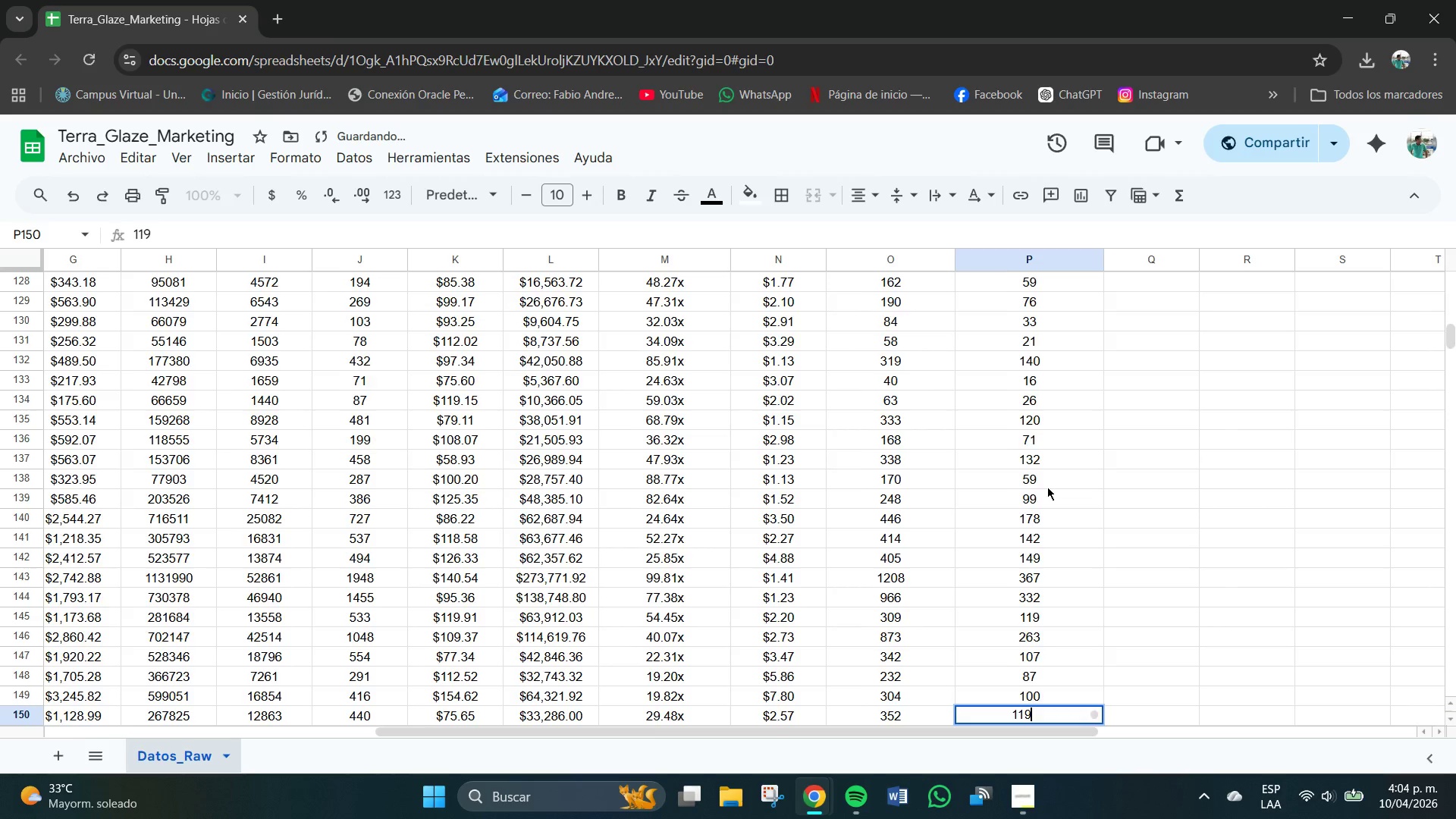 
key(NumpadEnter)
 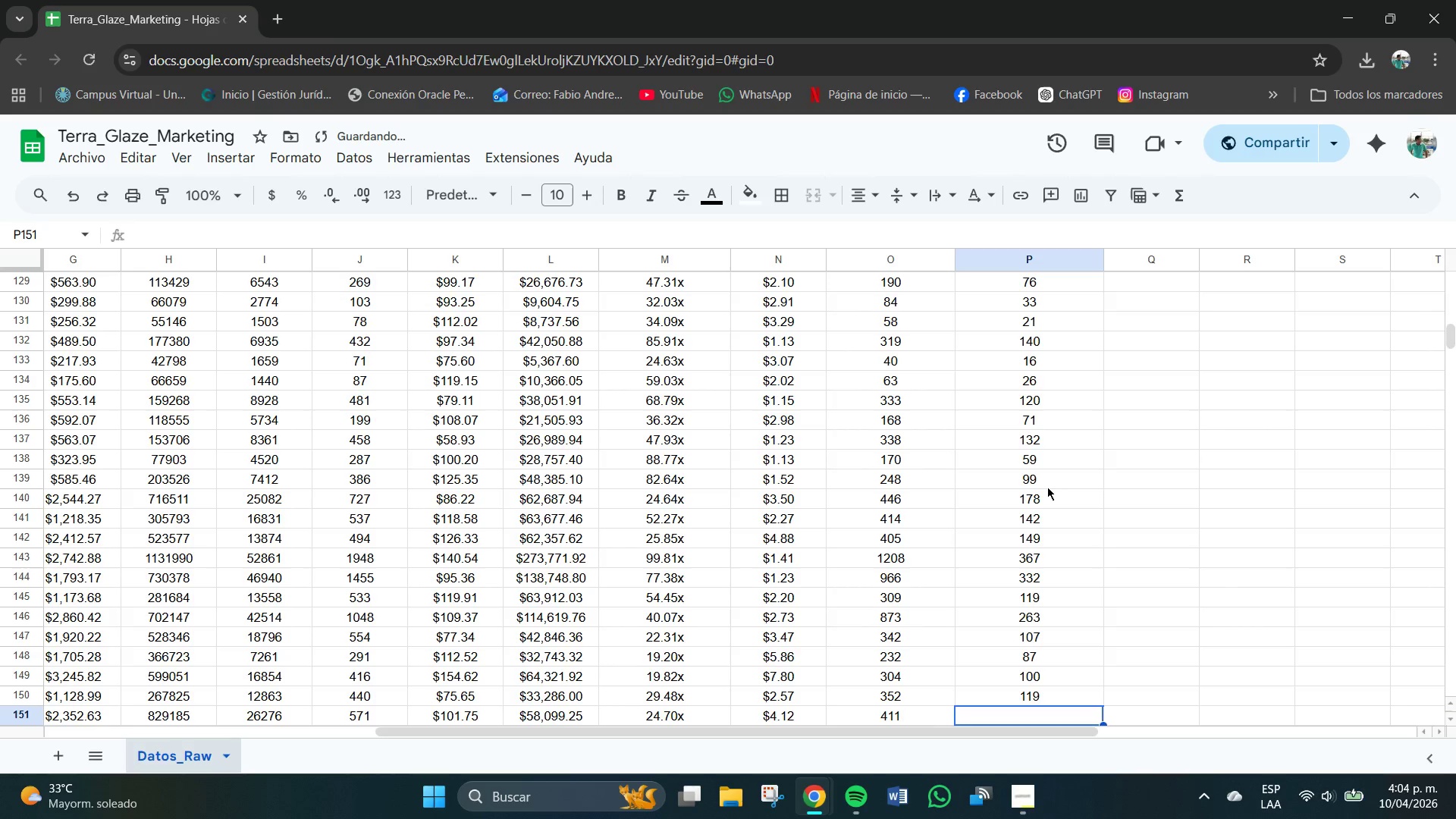 
key(Numpad1)
 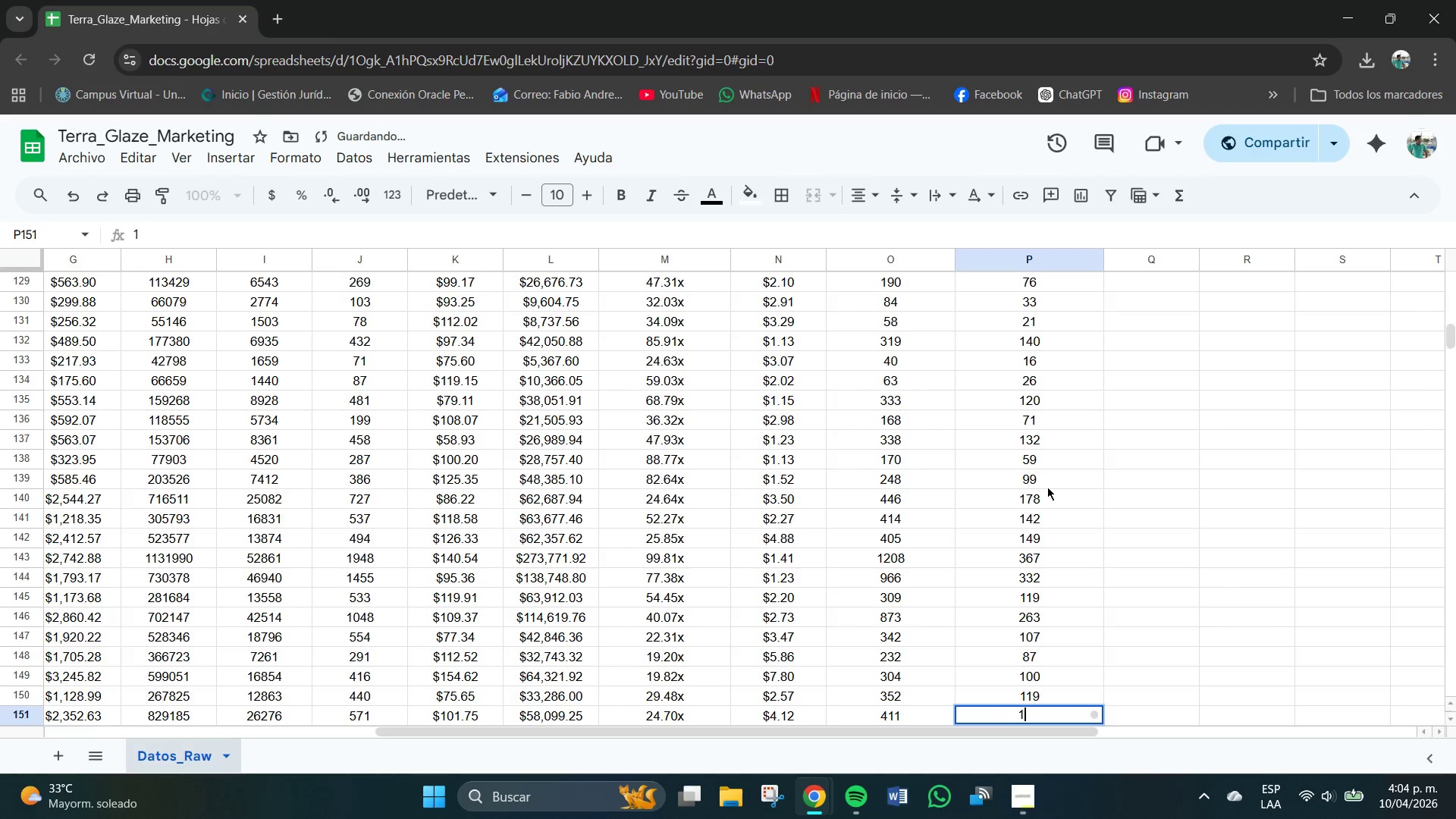 
key(Numpad2)
 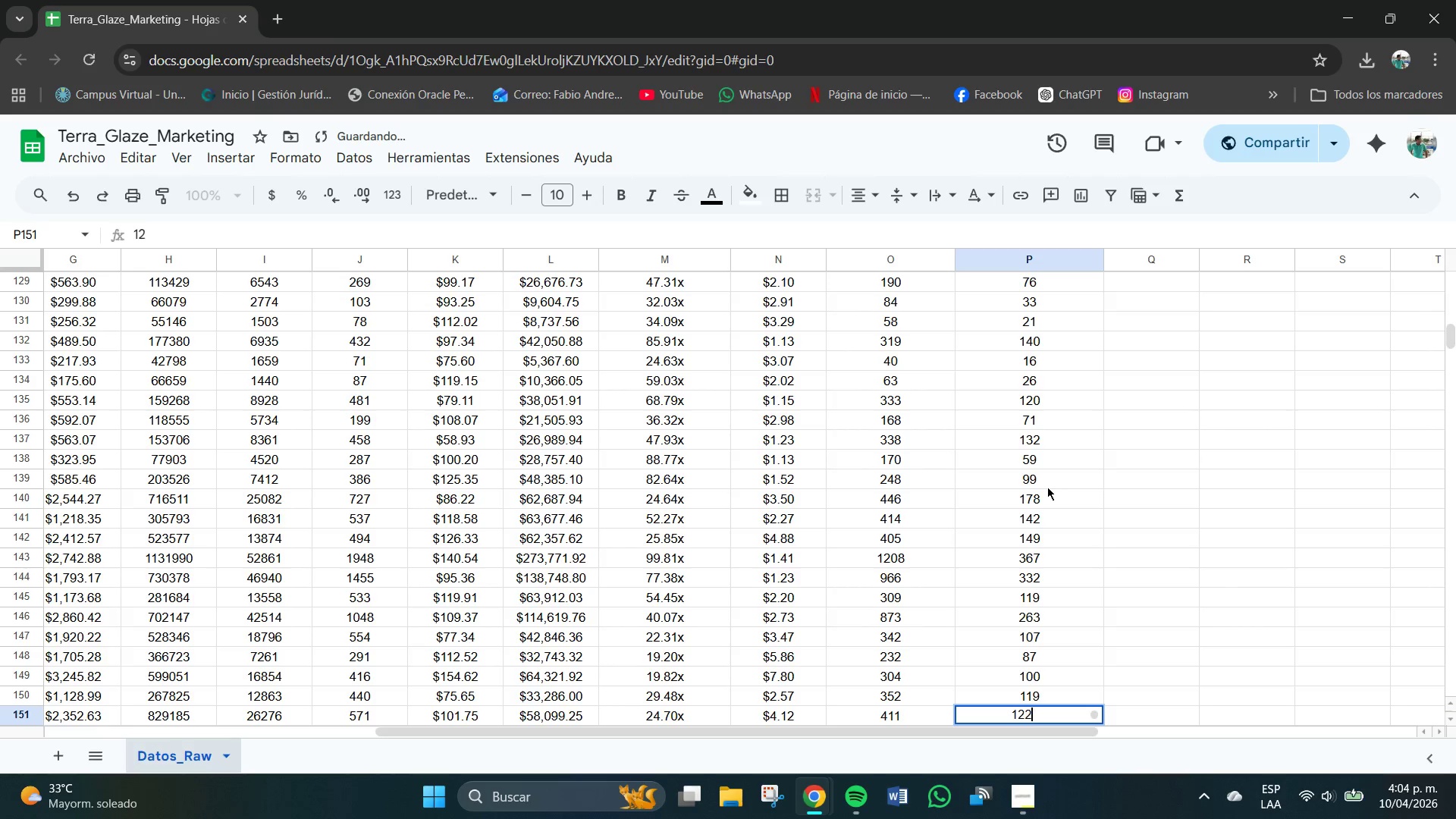 
key(Numpad2)
 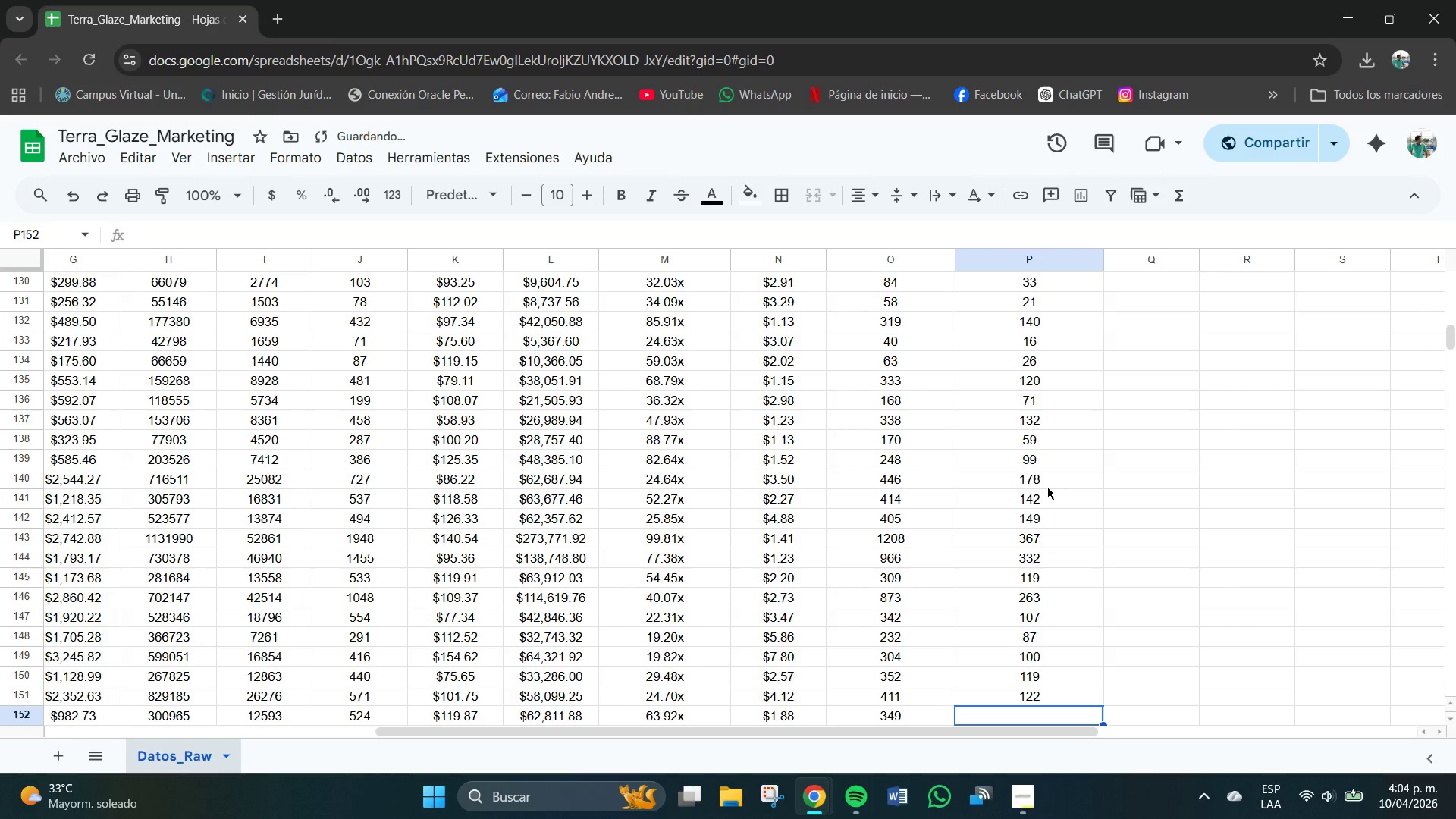 
key(NumpadEnter)
 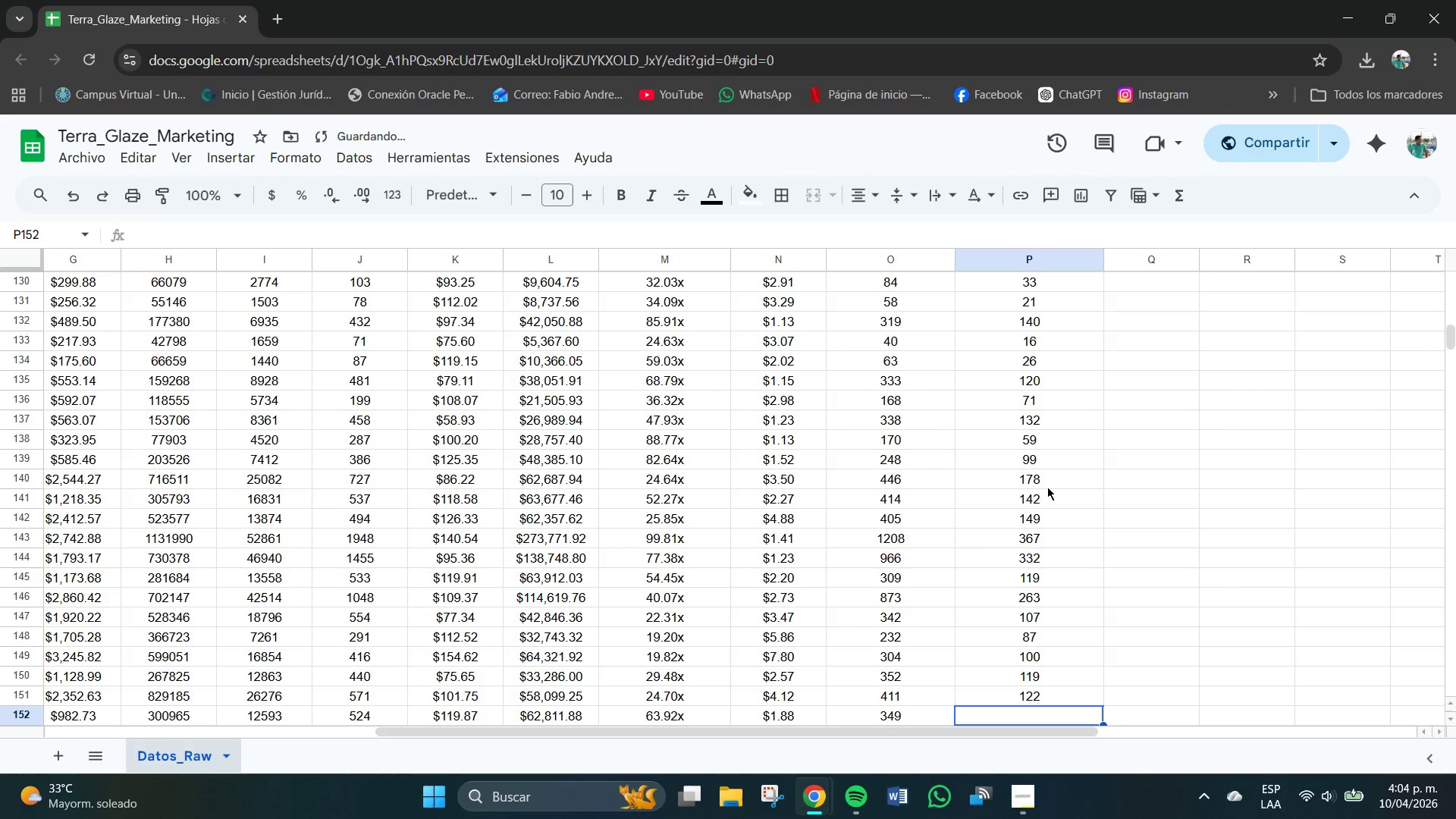 
key(Numpad1)
 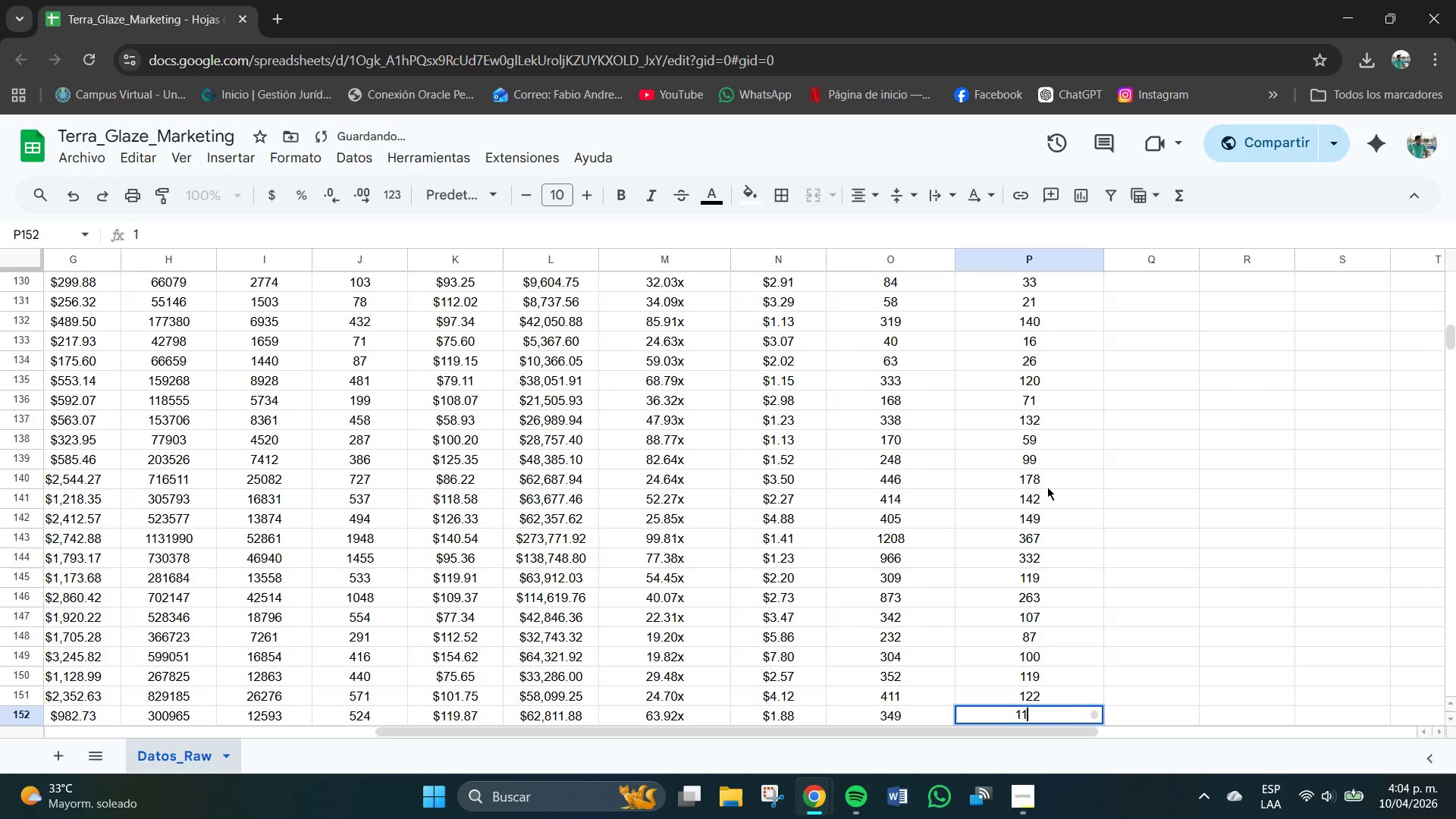 
key(Numpad1)
 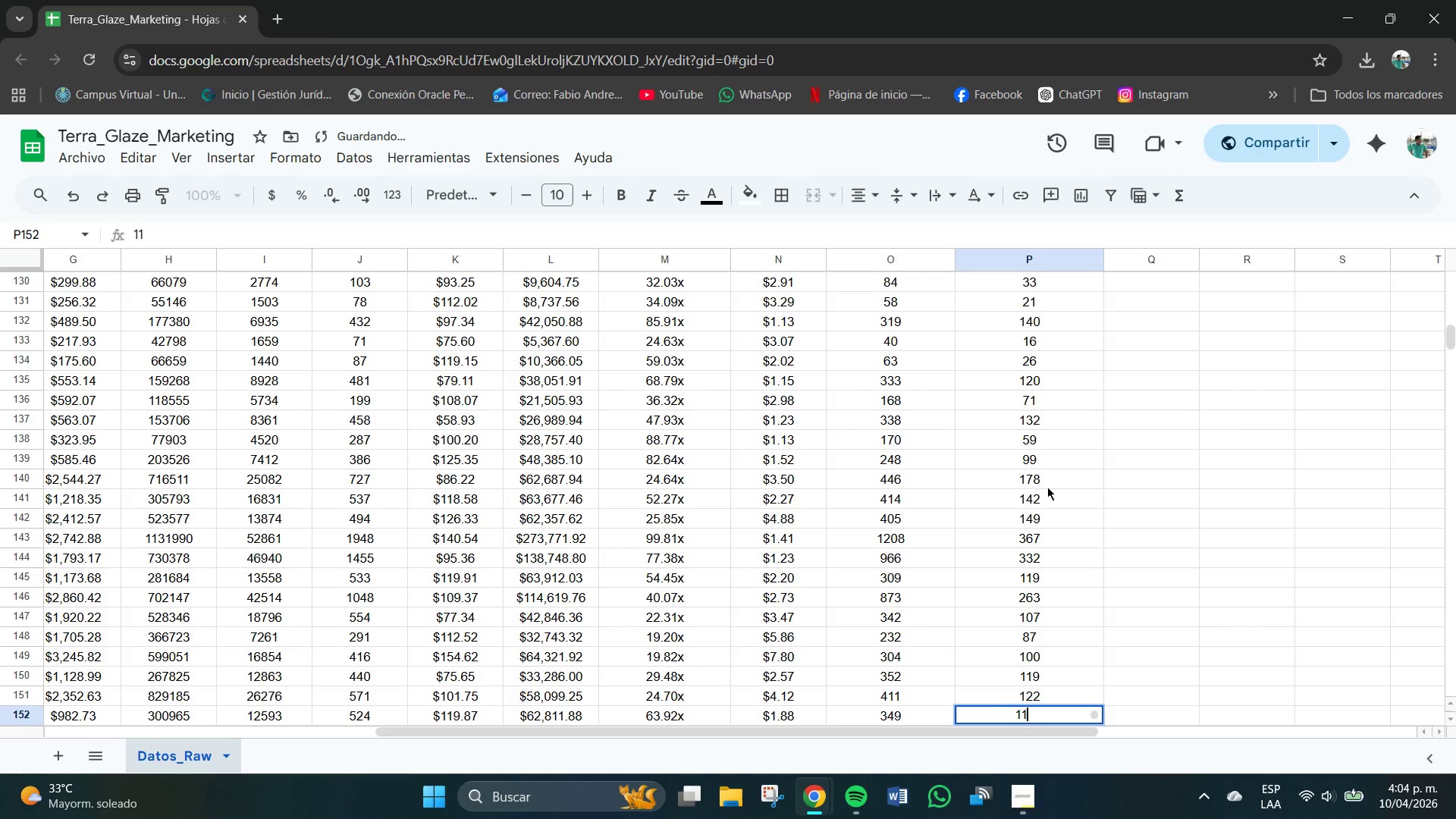 
key(Numpad7)
 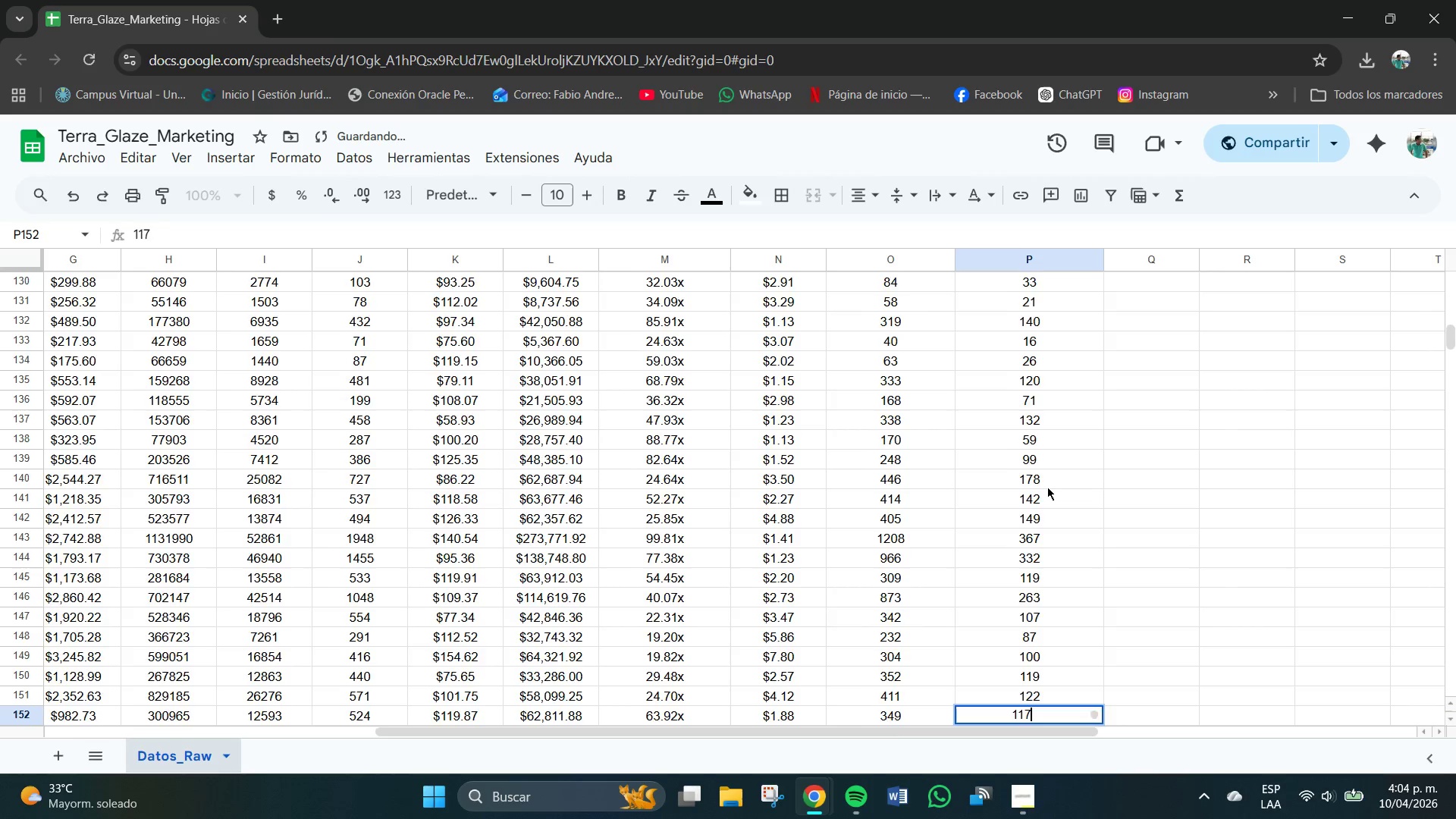 
key(NumpadEnter)
 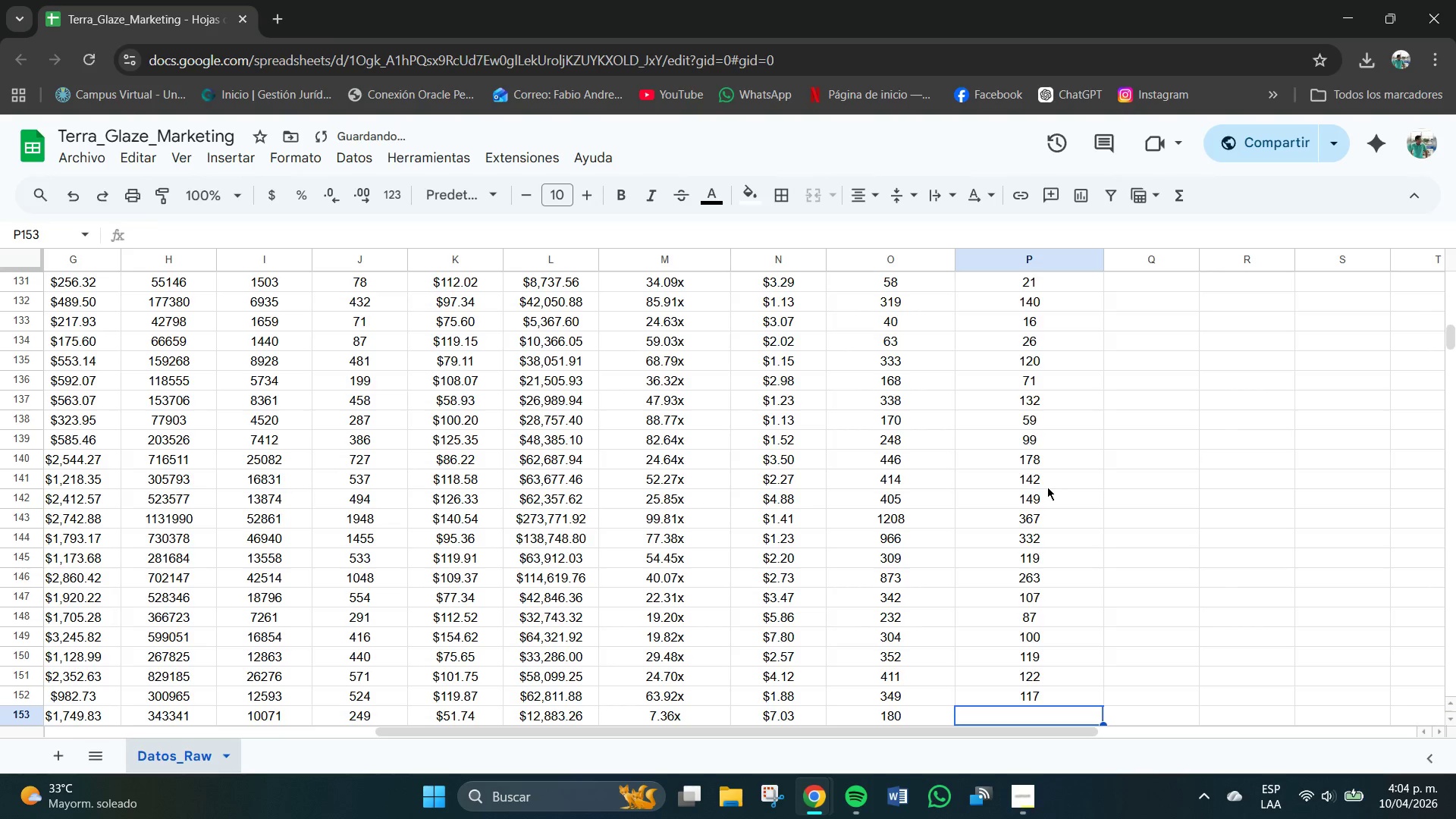 
key(Numpad5)
 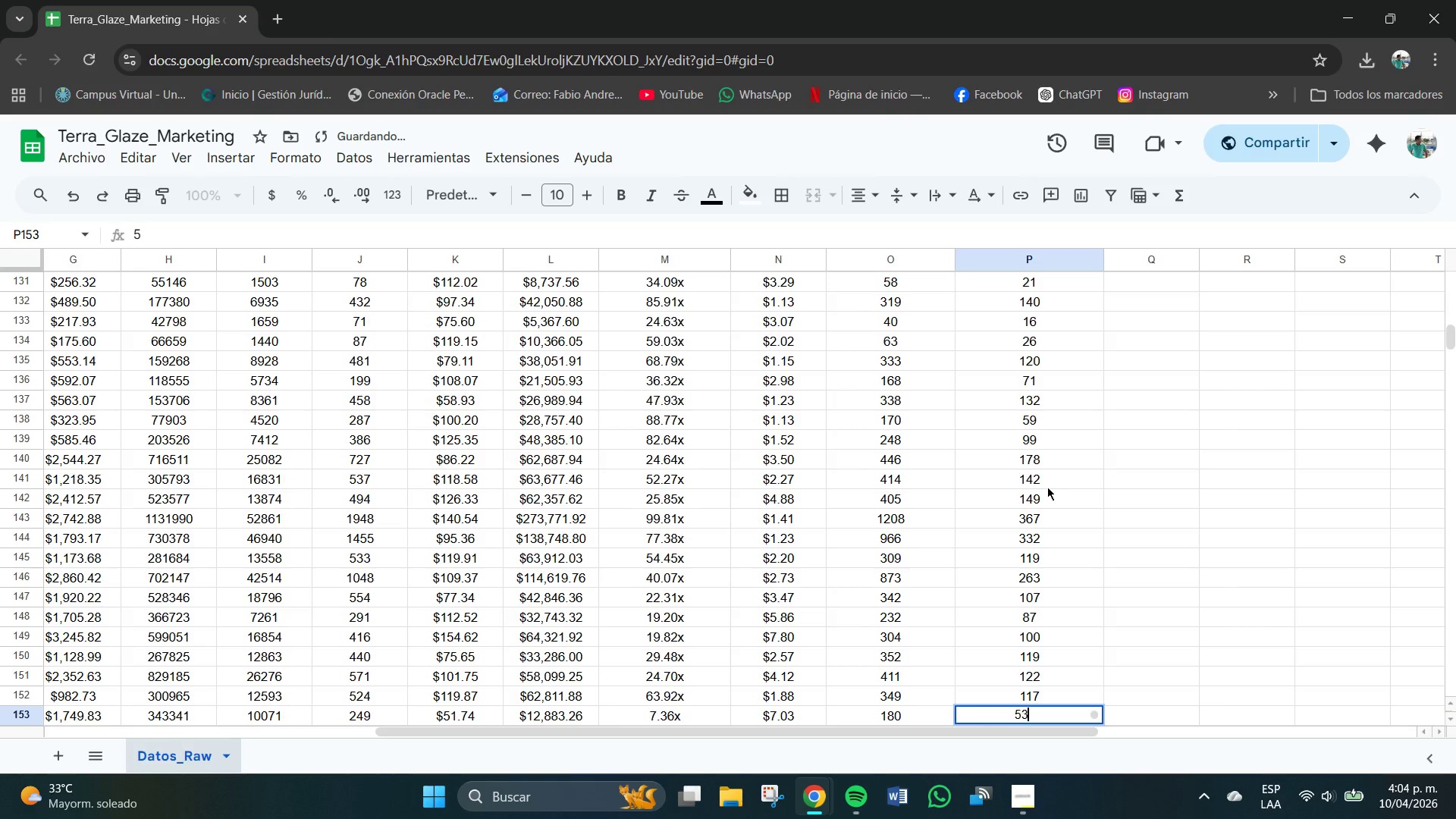 
key(Numpad3)
 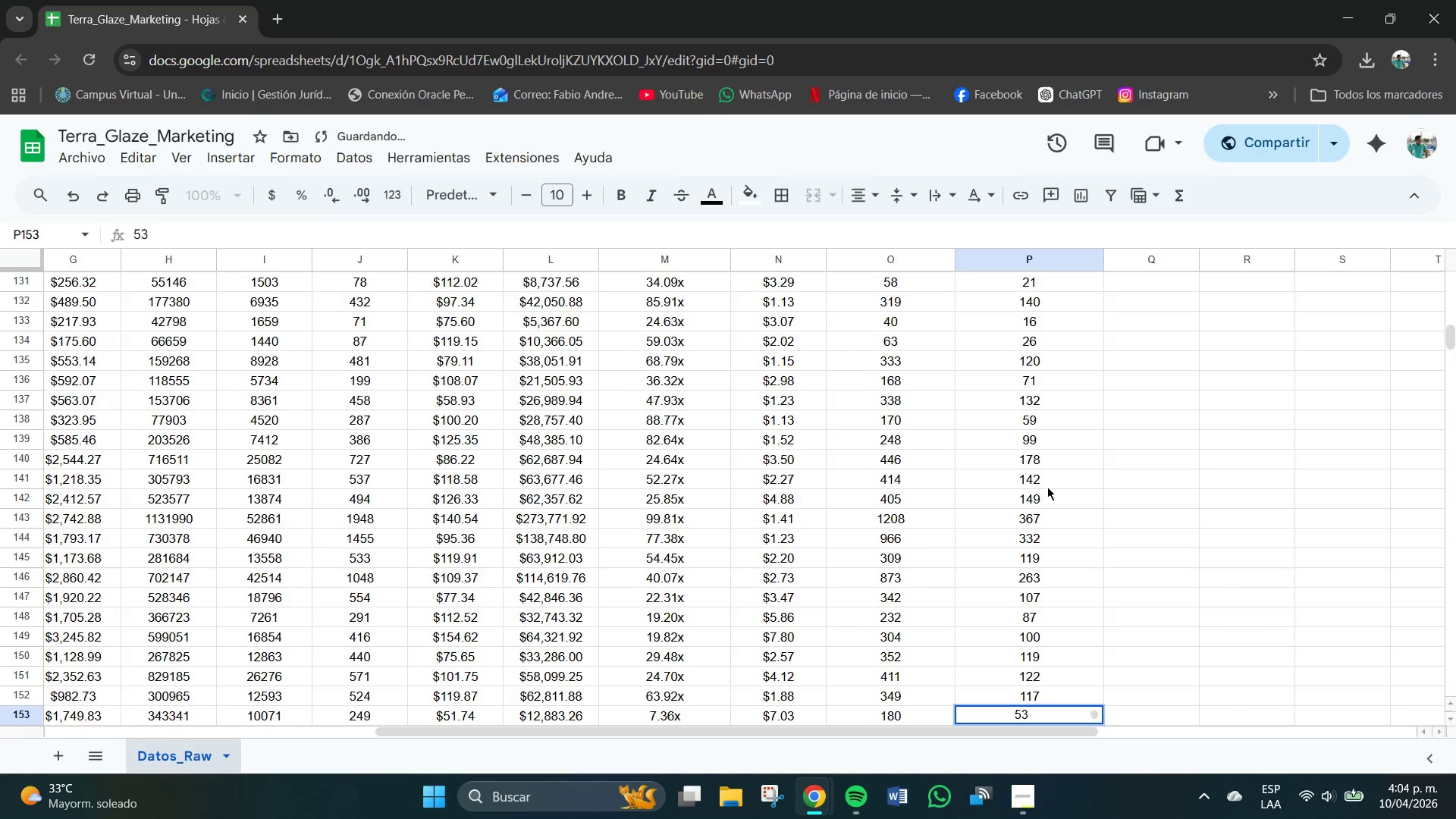 
key(NumpadEnter)
 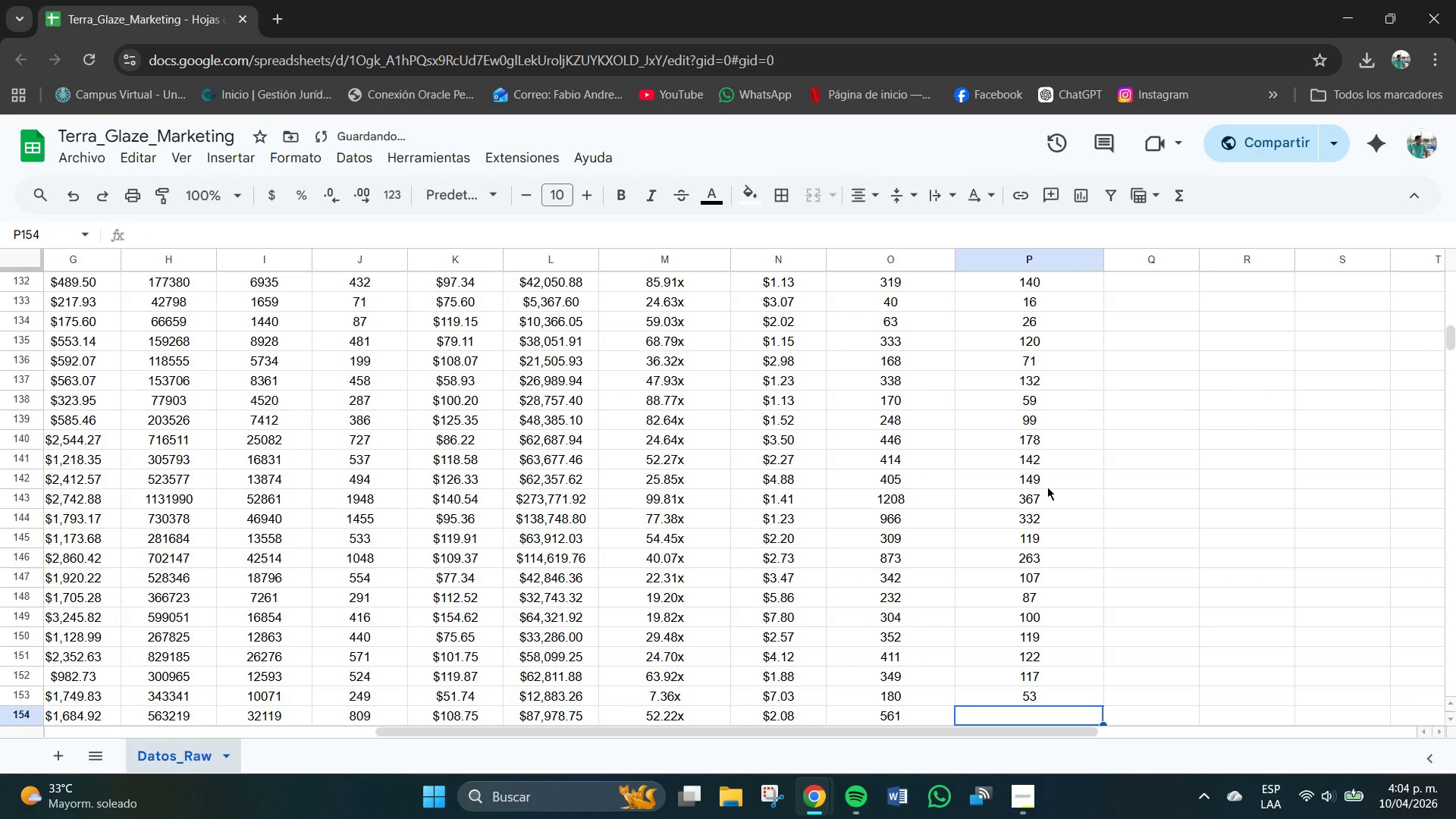 
key(Numpad1)
 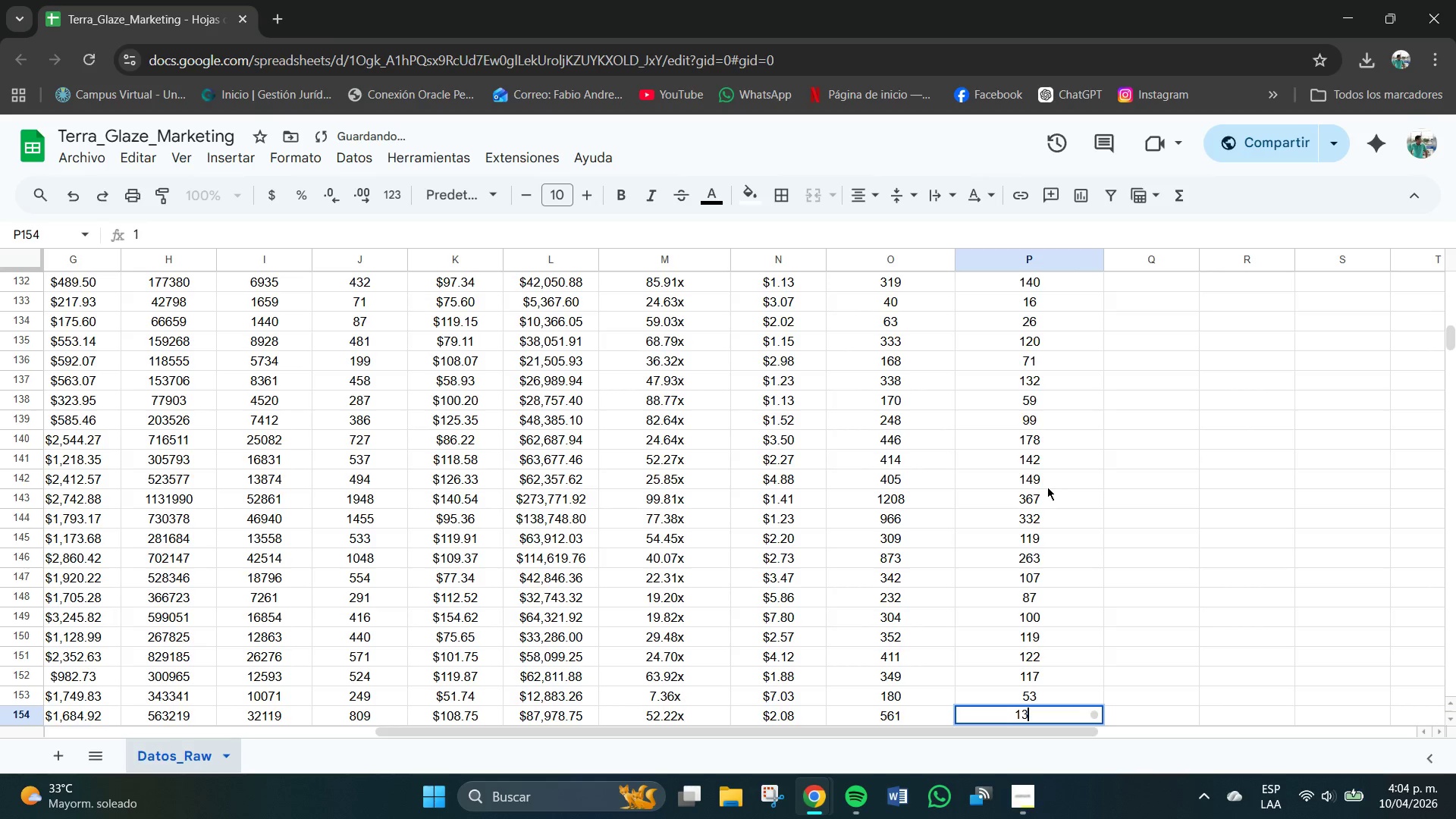 
key(Numpad3)
 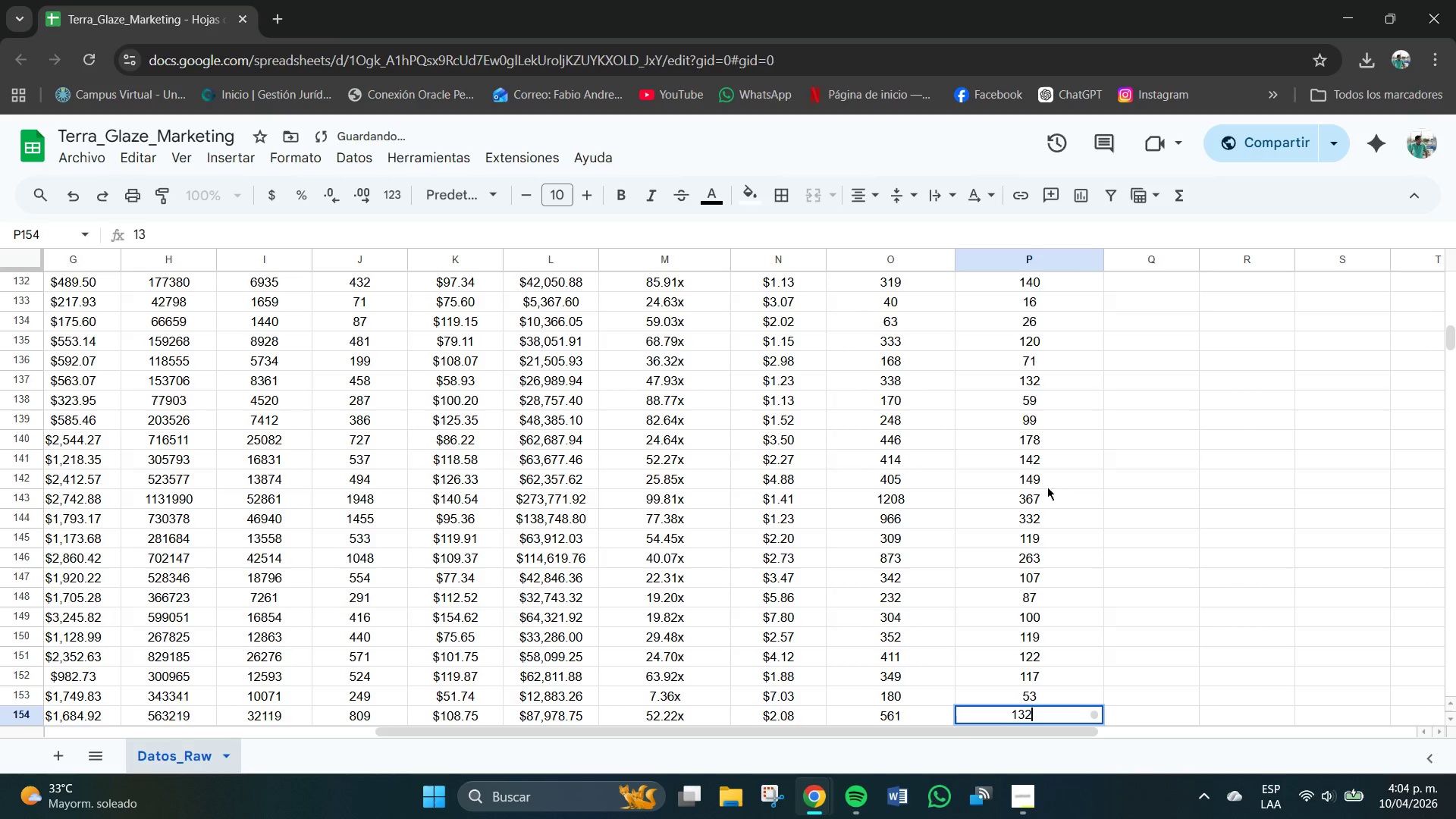 
key(Numpad2)
 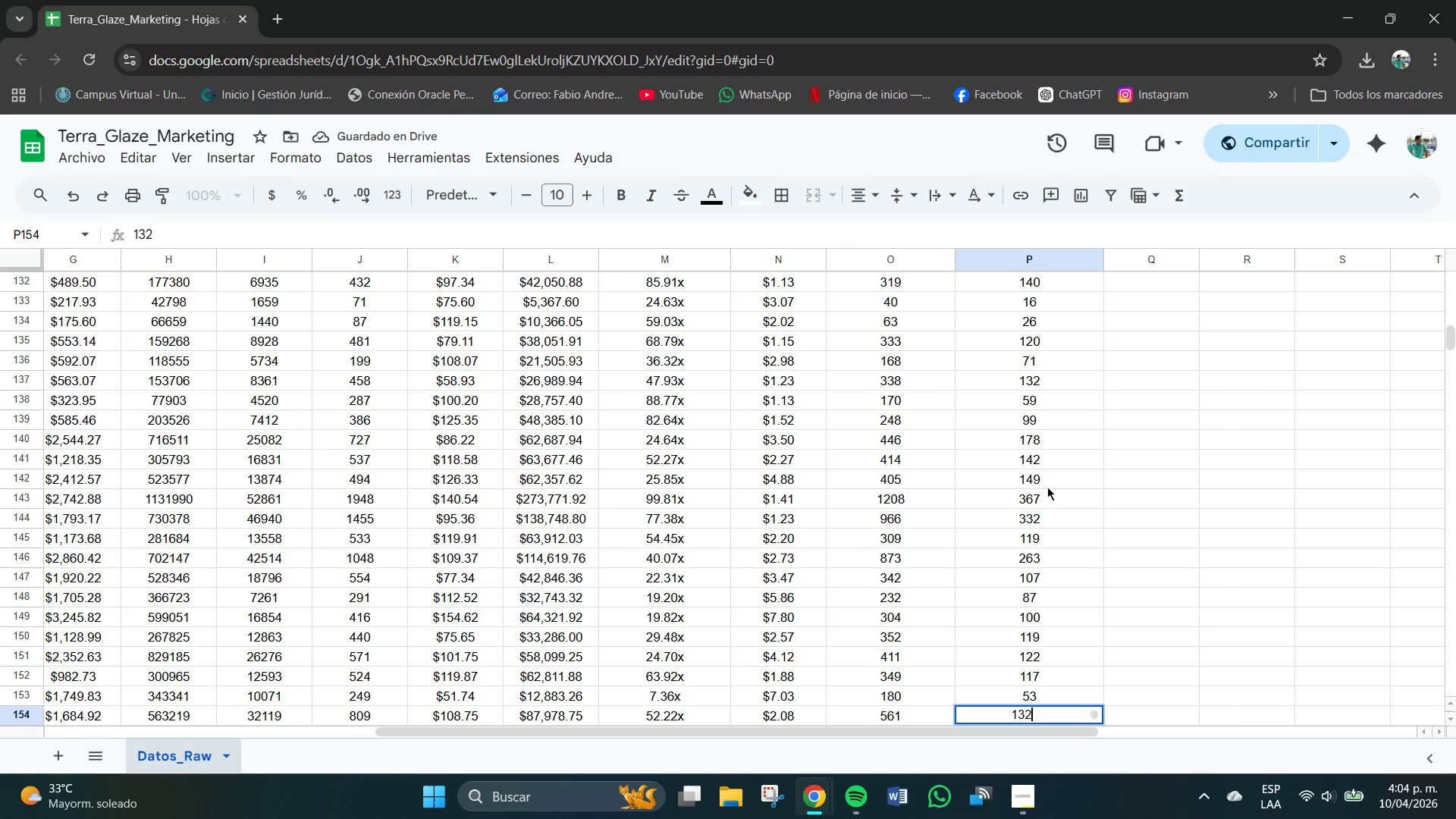 
key(NumpadEnter)
 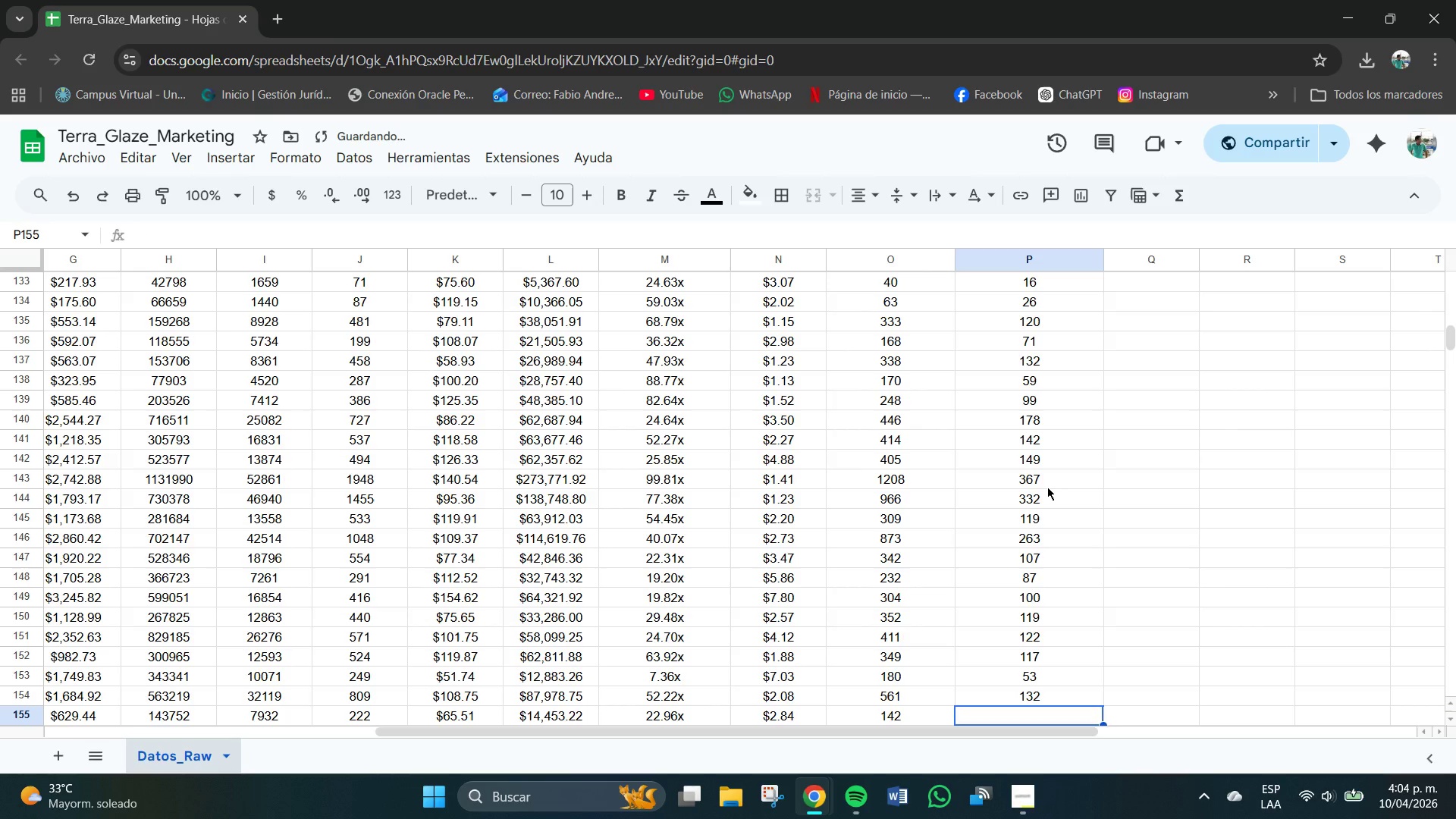 
key(Numpad3)
 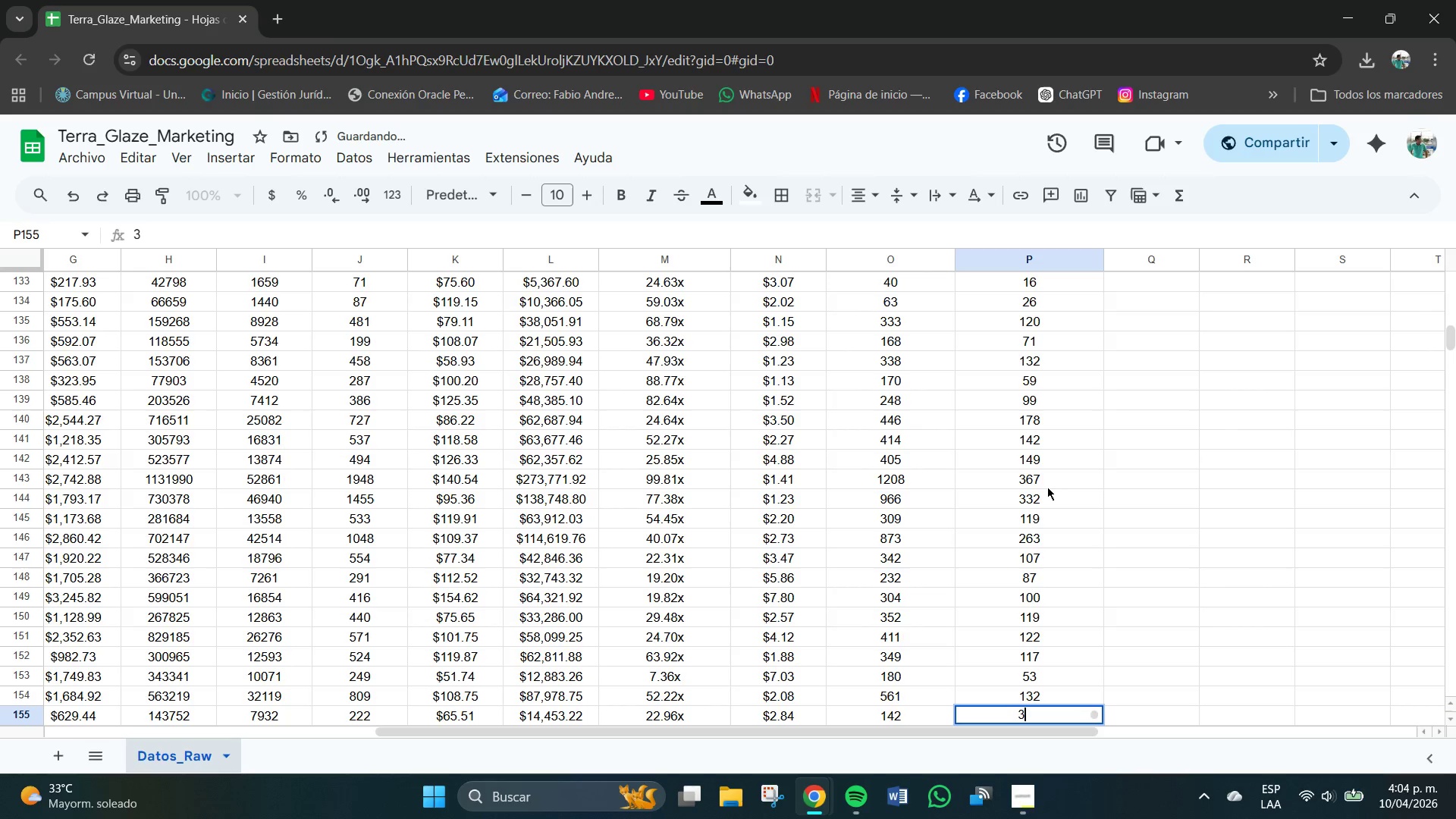 
key(Numpad6)
 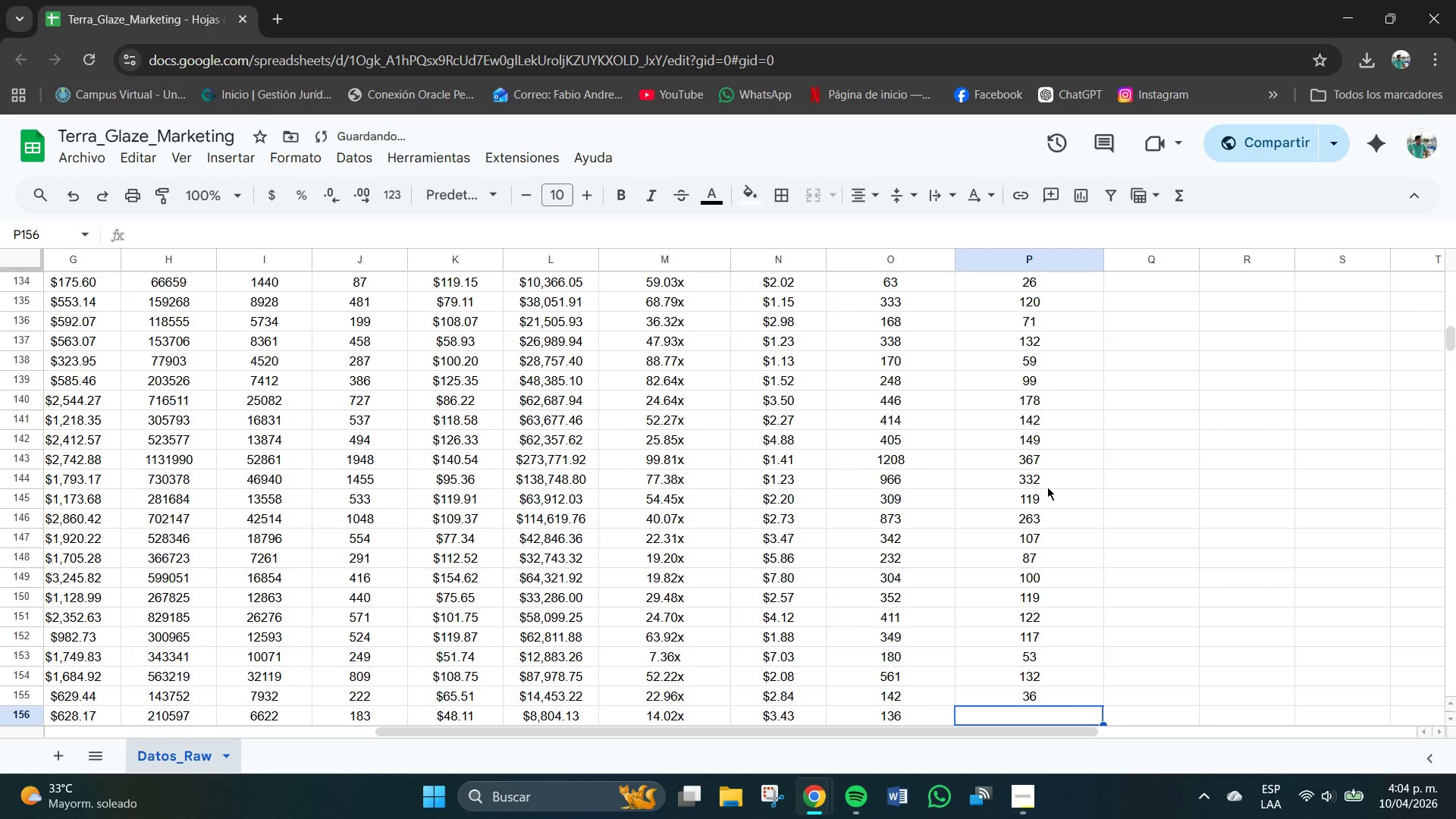 
key(NumpadEnter)
 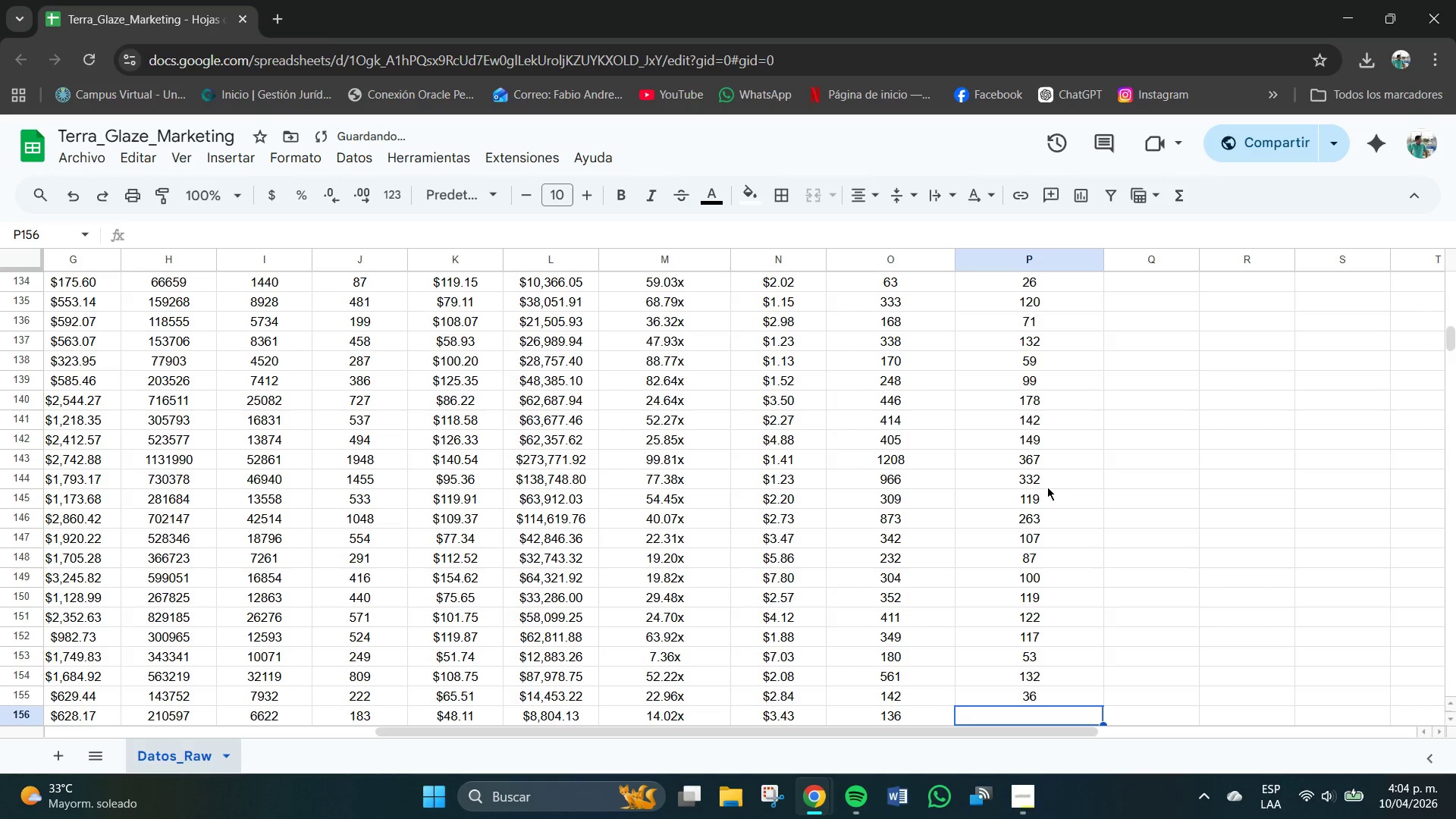 
key(Numpad3)
 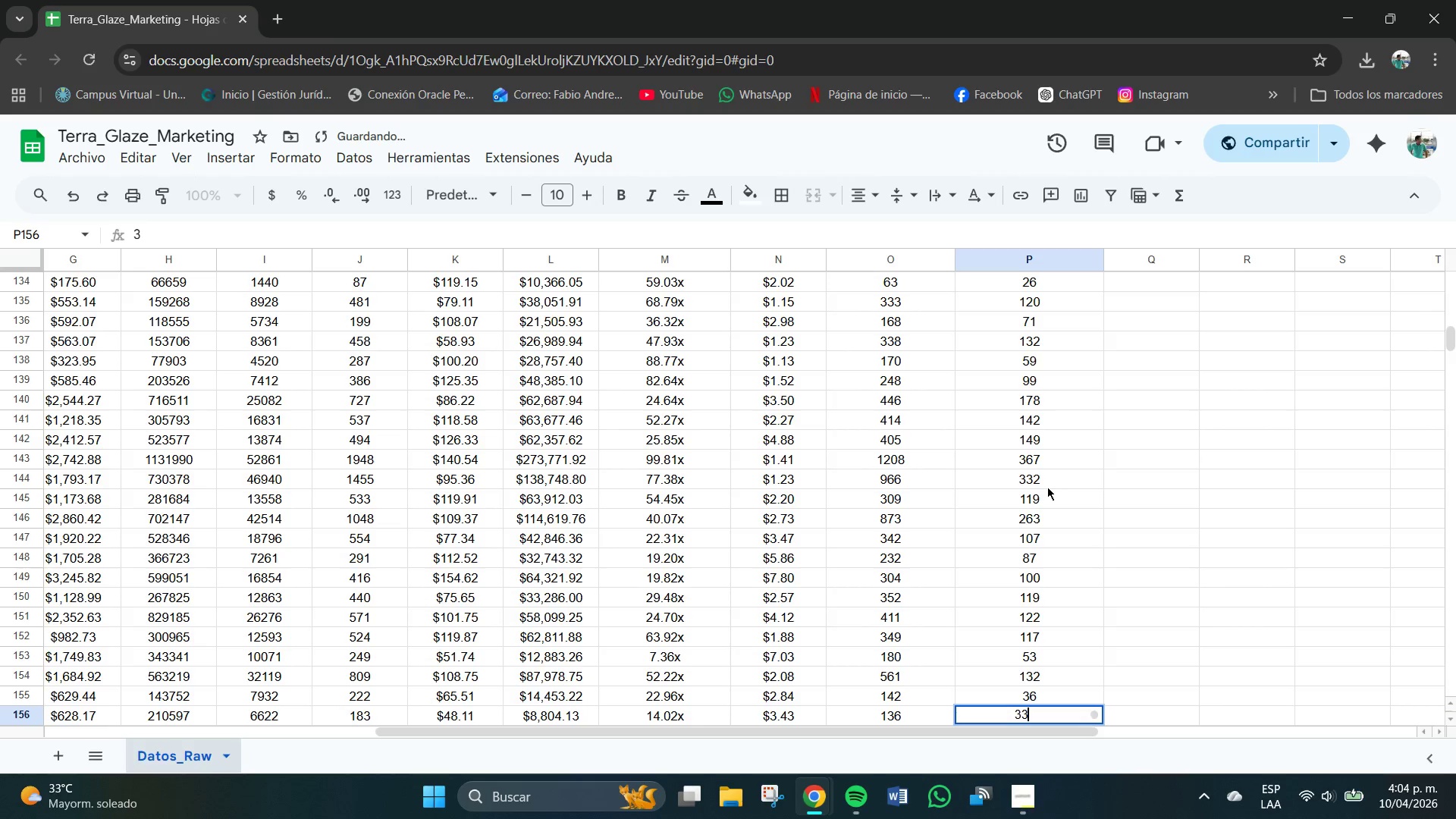 
key(Numpad3)
 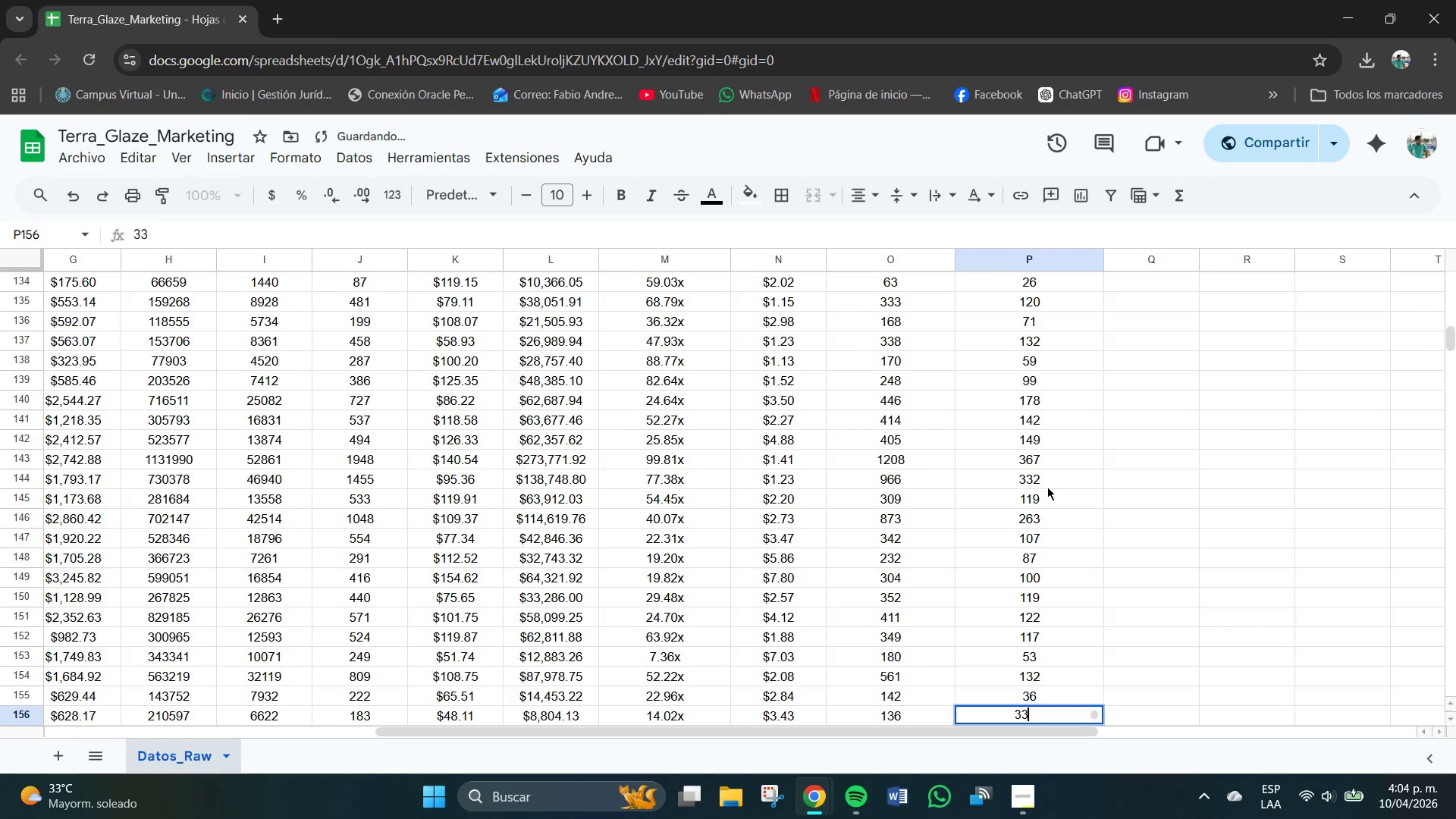 
key(NumpadEnter)
 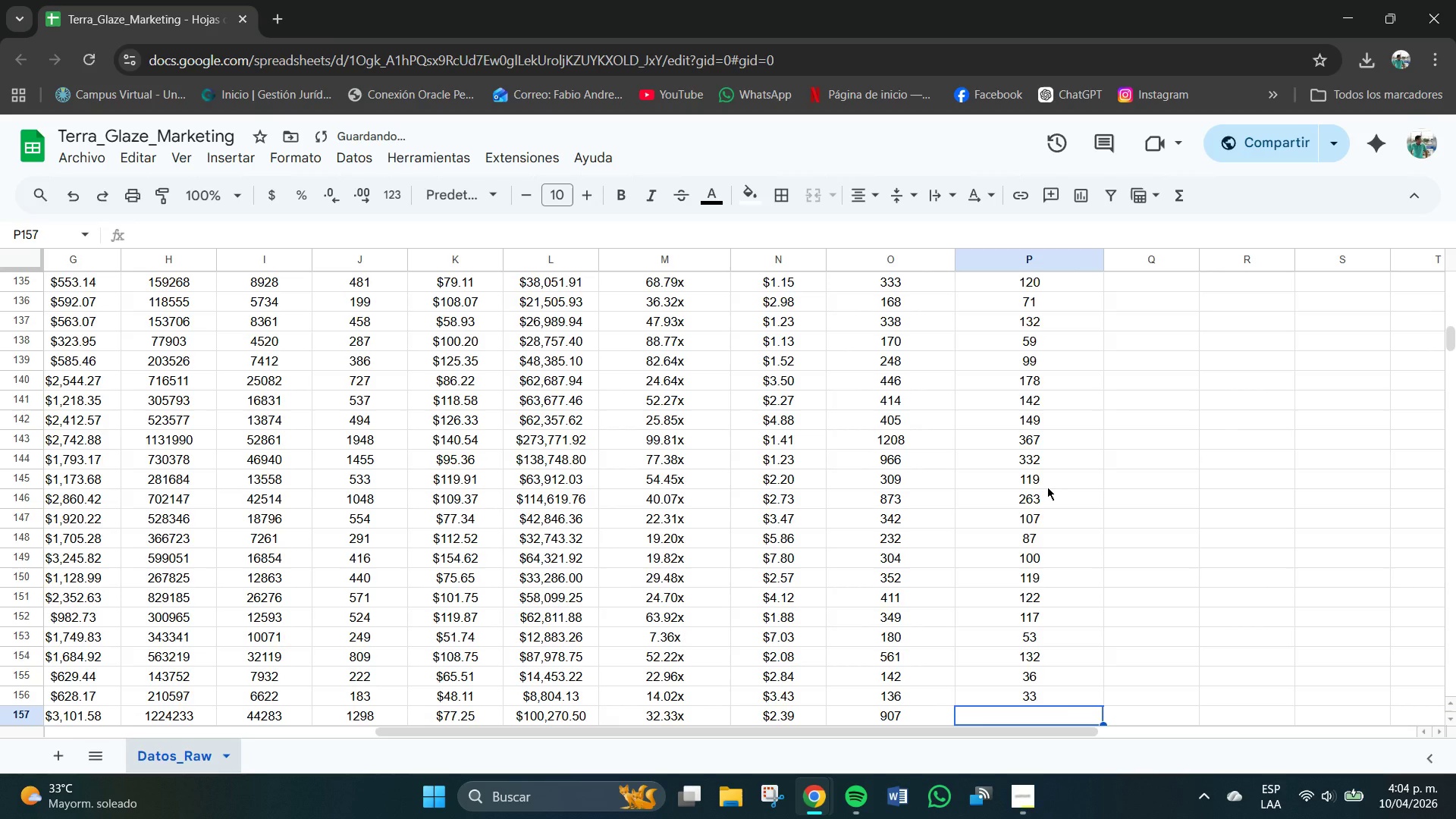 
key(Numpad2)
 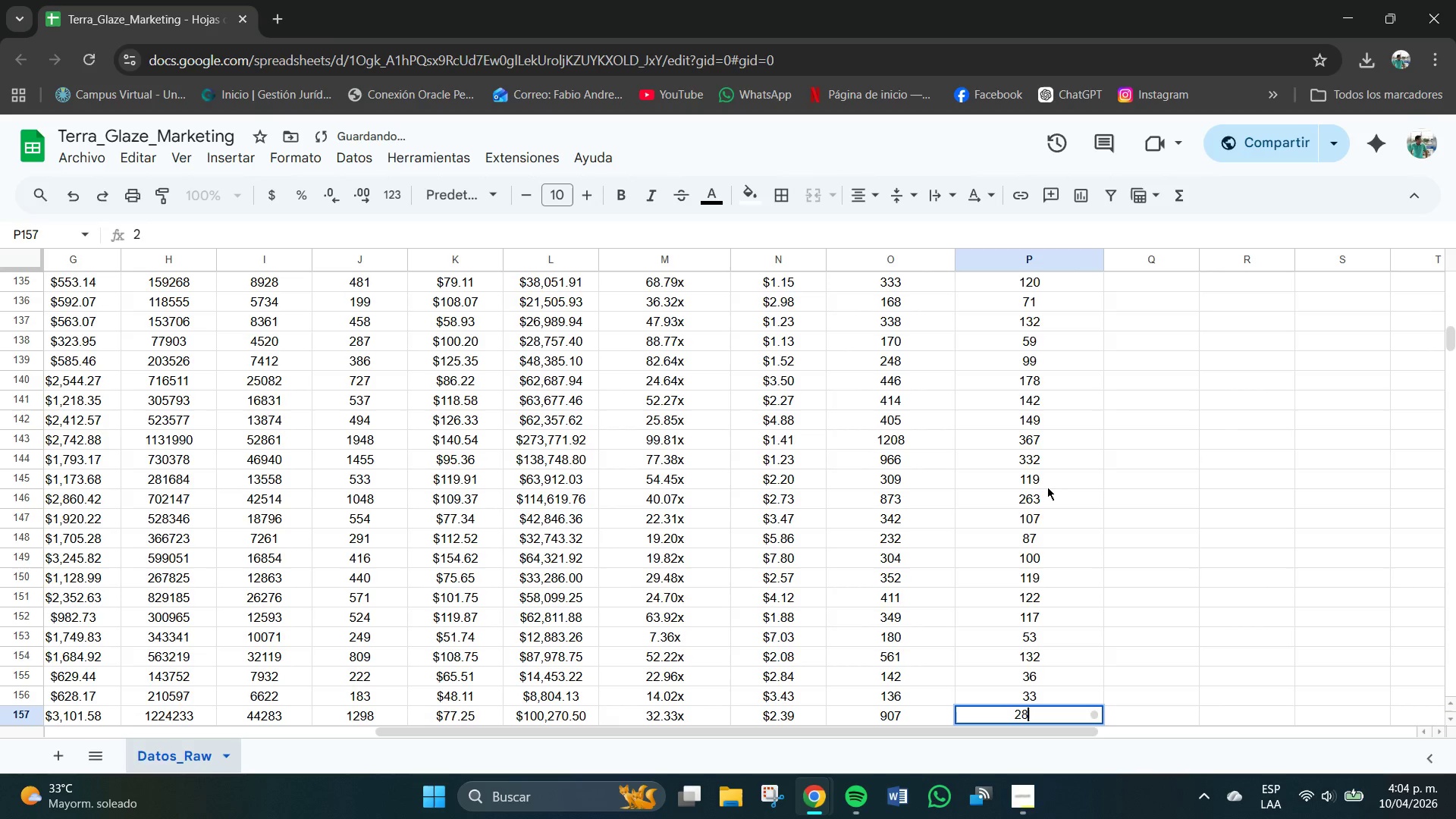 
key(Numpad8)
 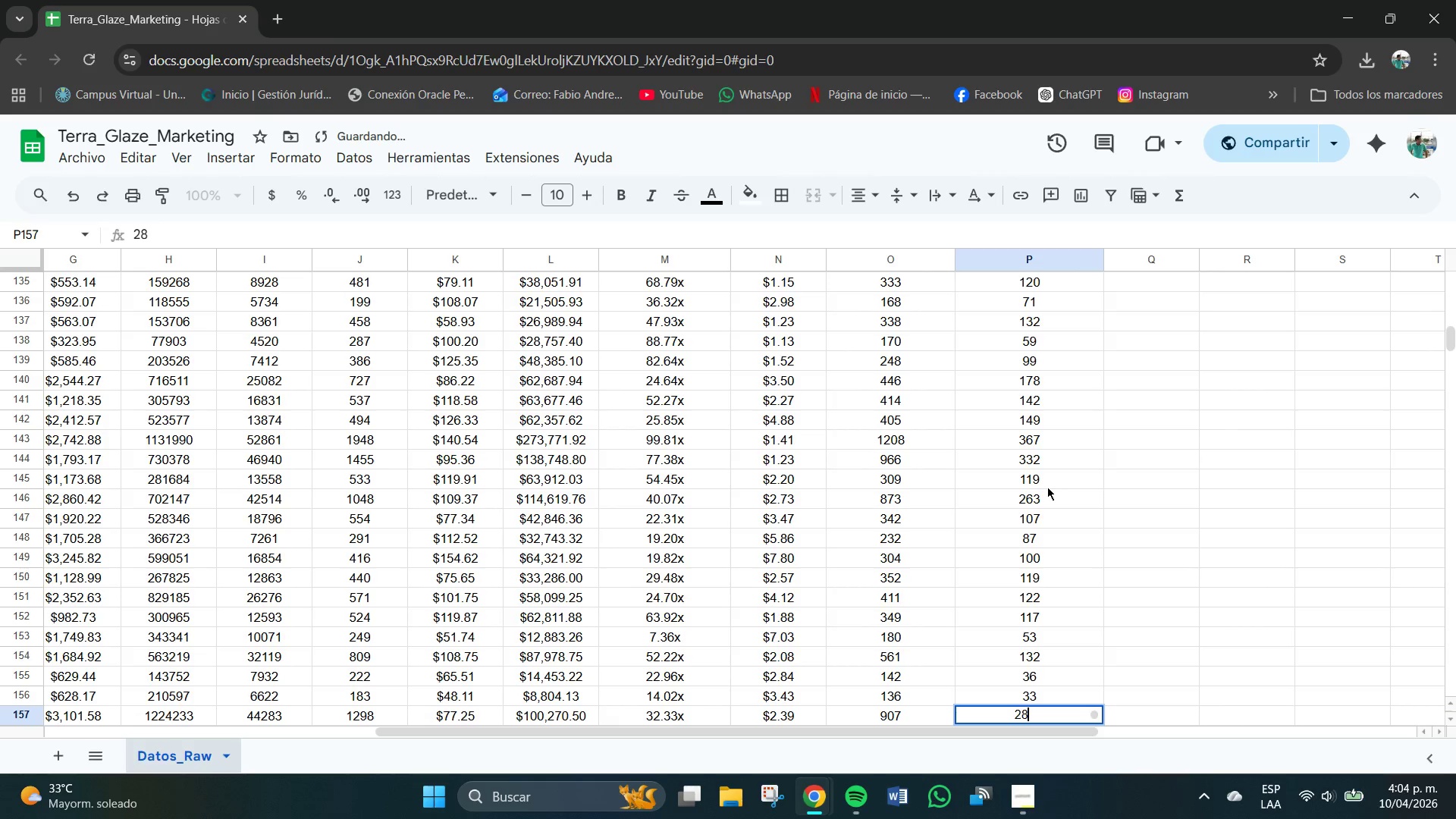 
key(Numpad6)
 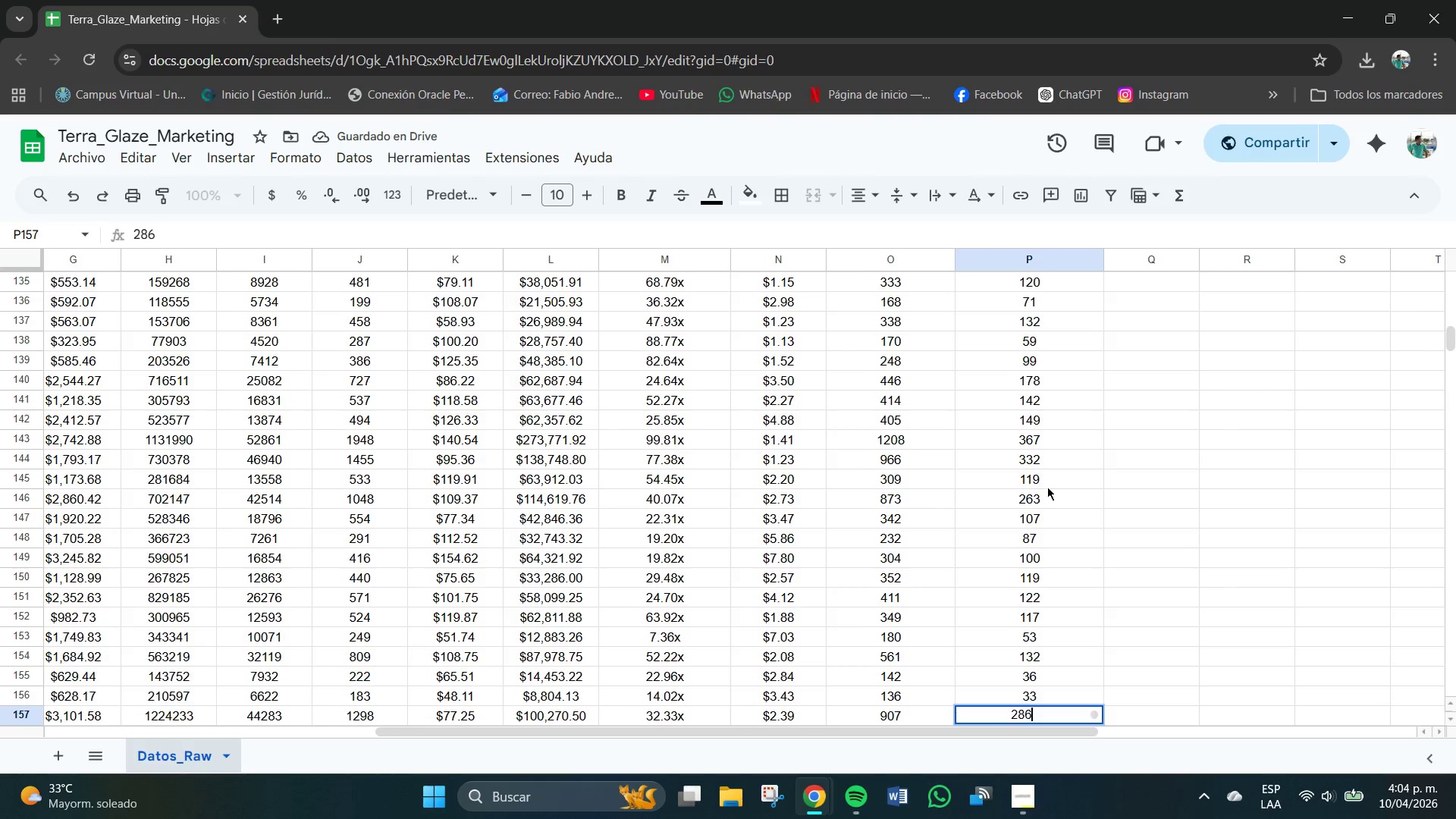 
key(NumpadEnter)
 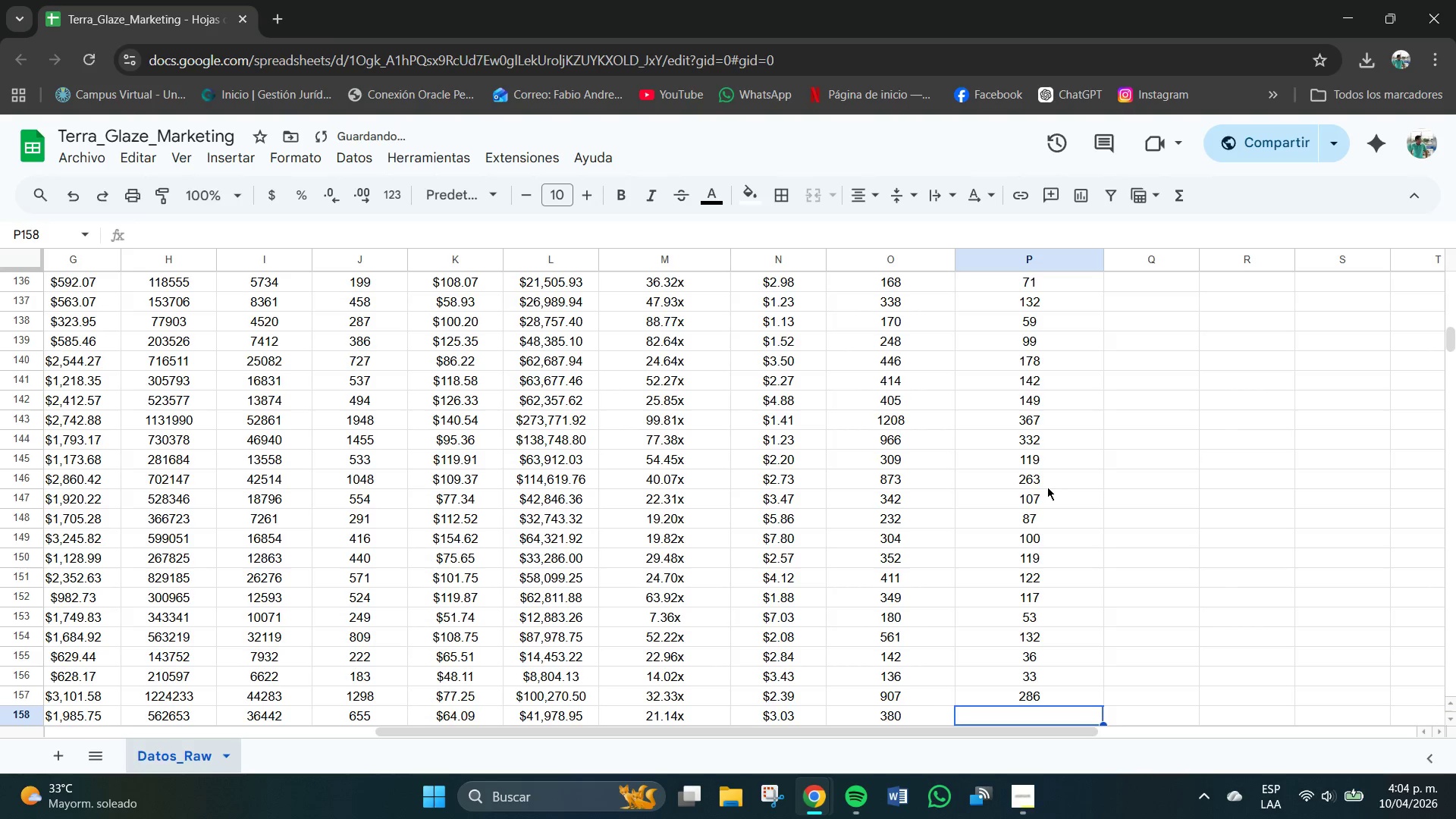 
key(Numpad9)
 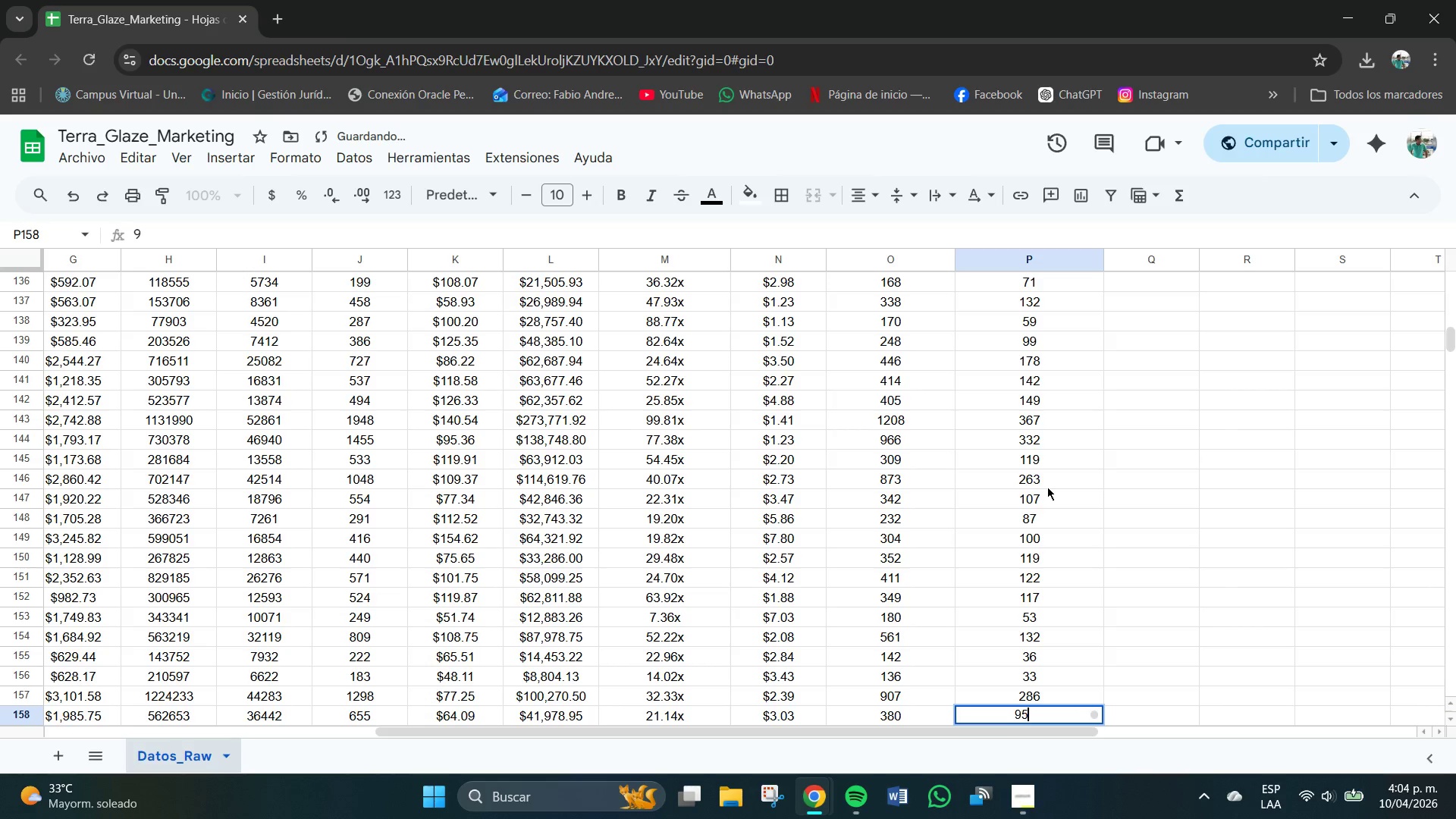 
key(Numpad5)
 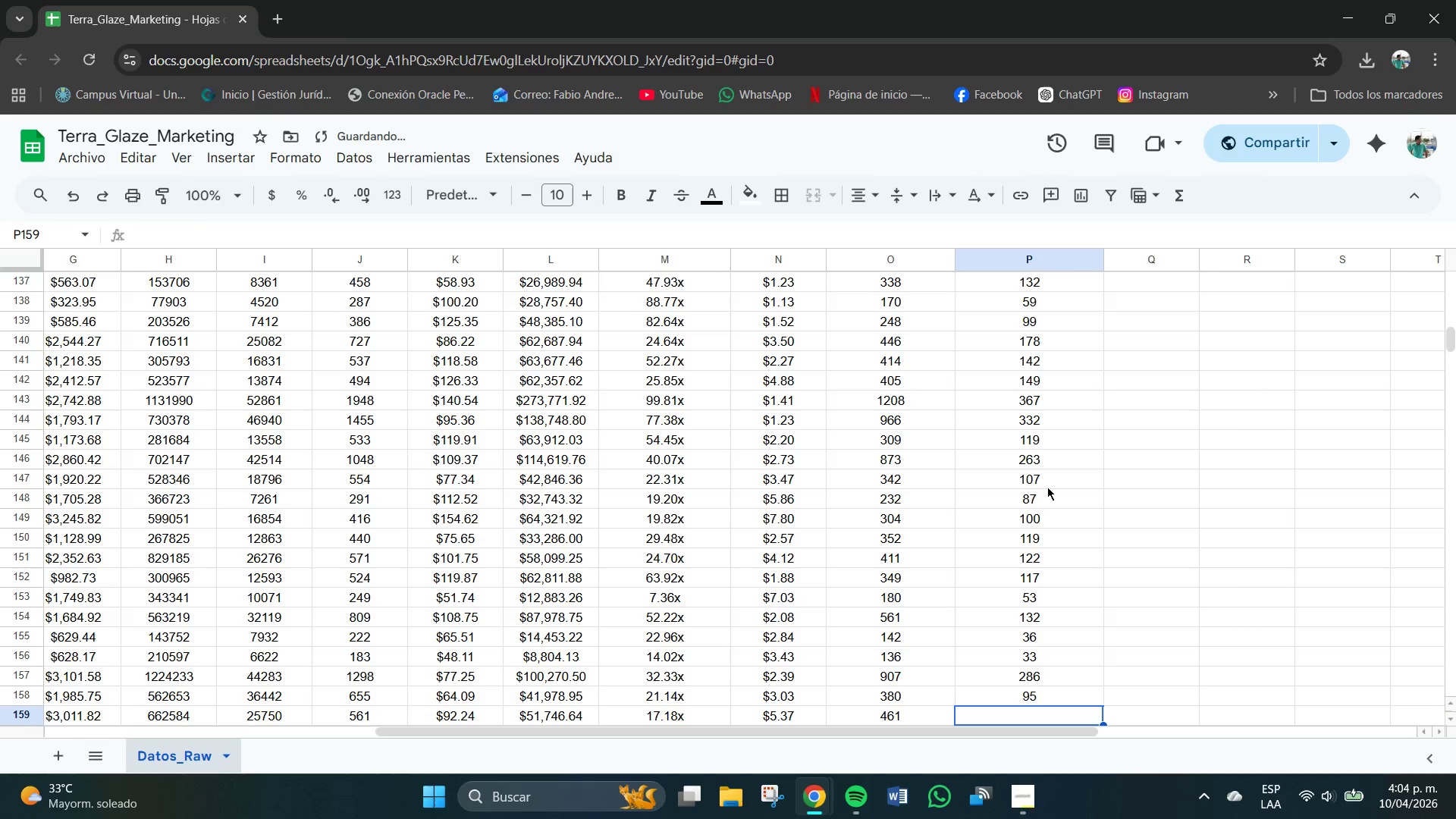 
key(NumpadEnter)
 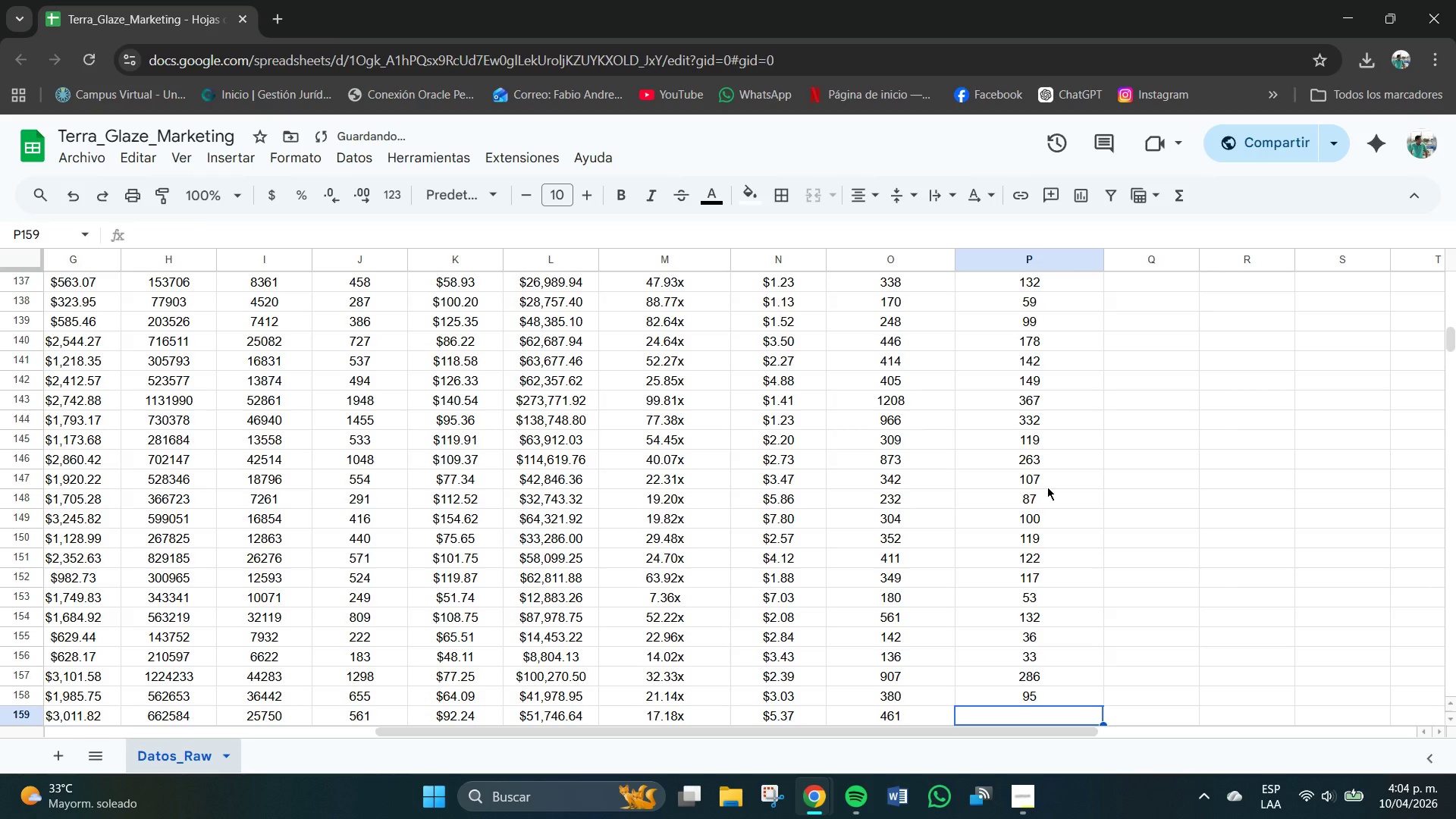 
key(Numpad1)
 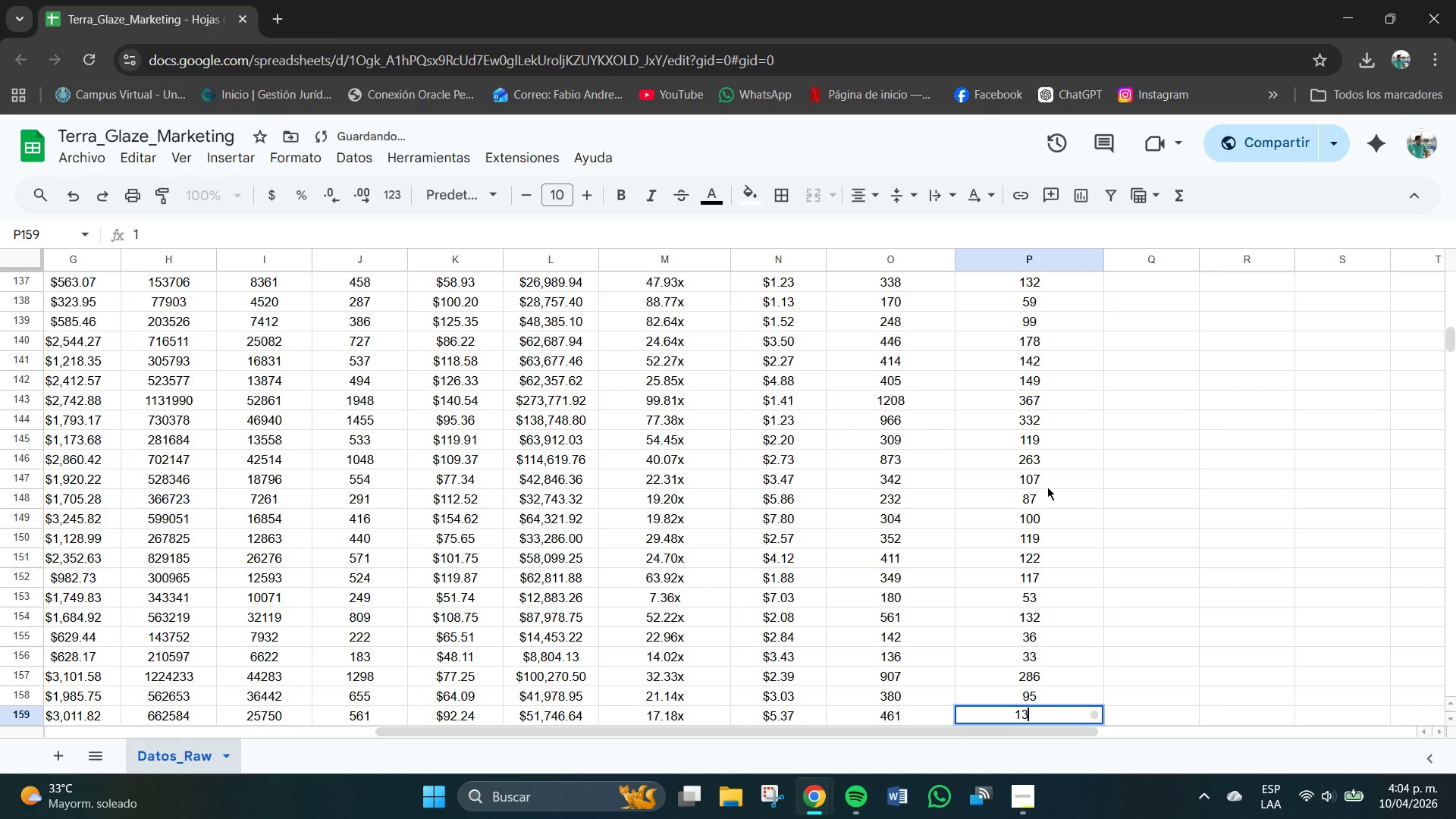 
key(Numpad3)
 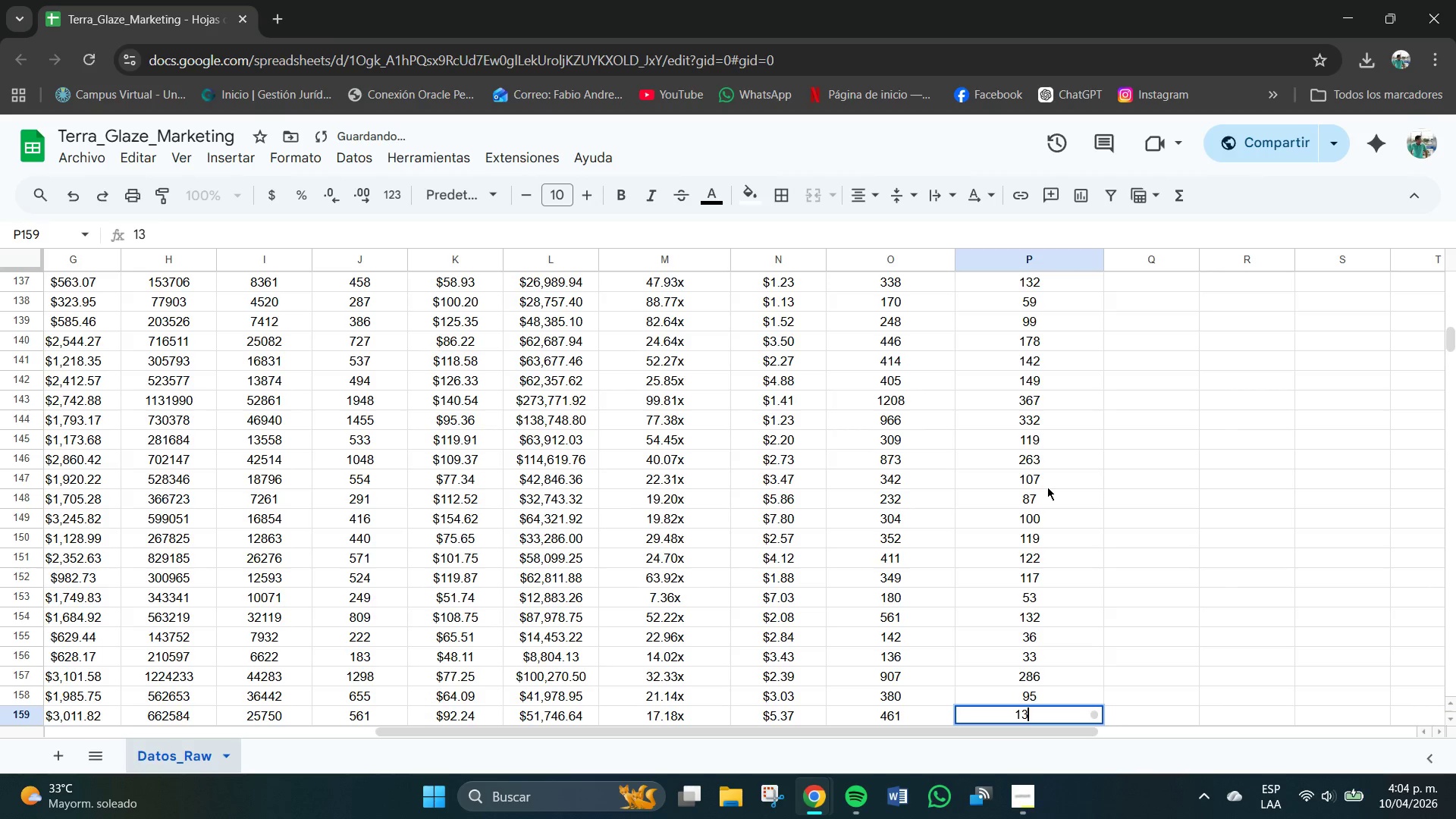 
key(Numpad0)
 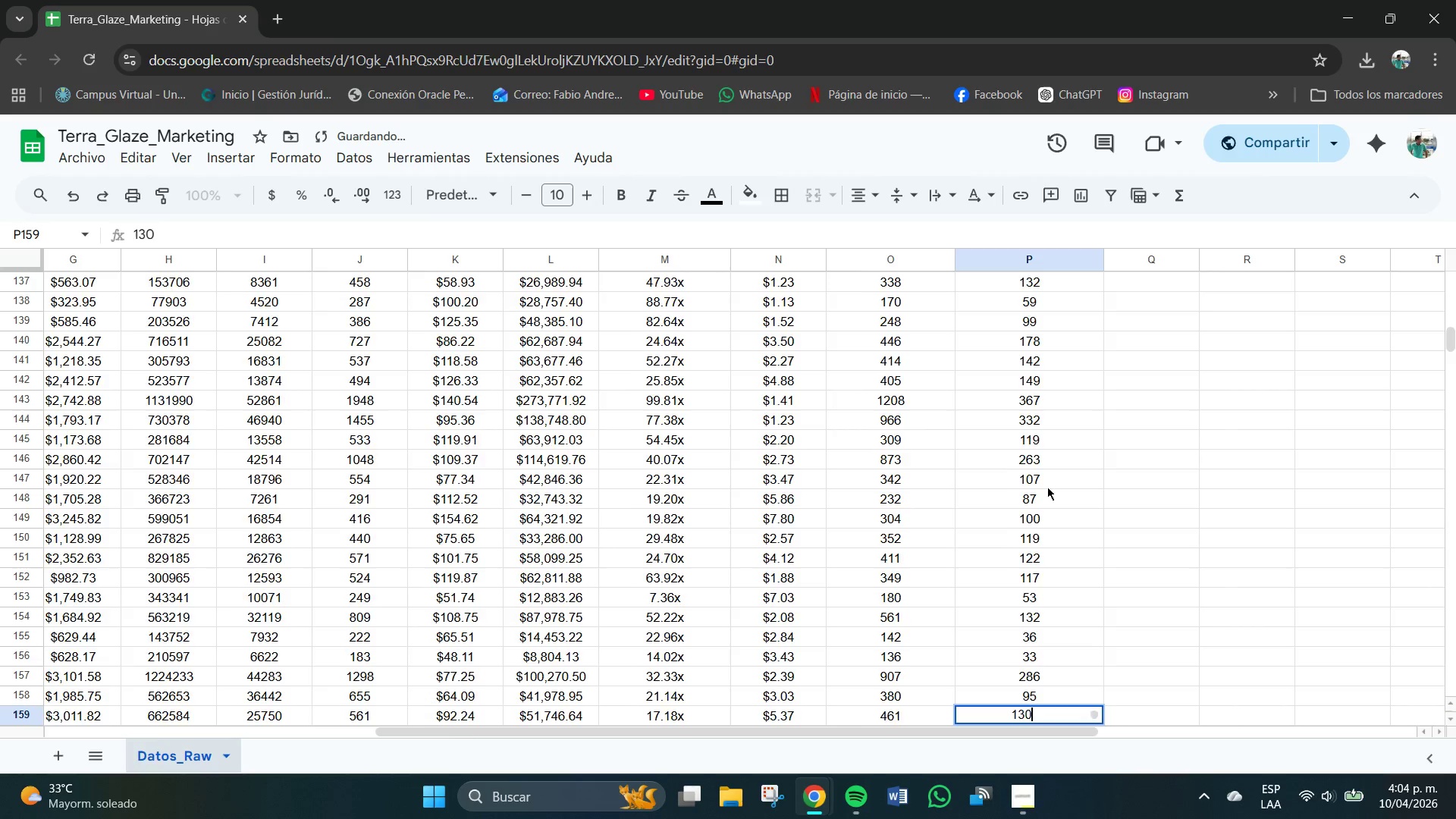 
key(NumpadEnter)
 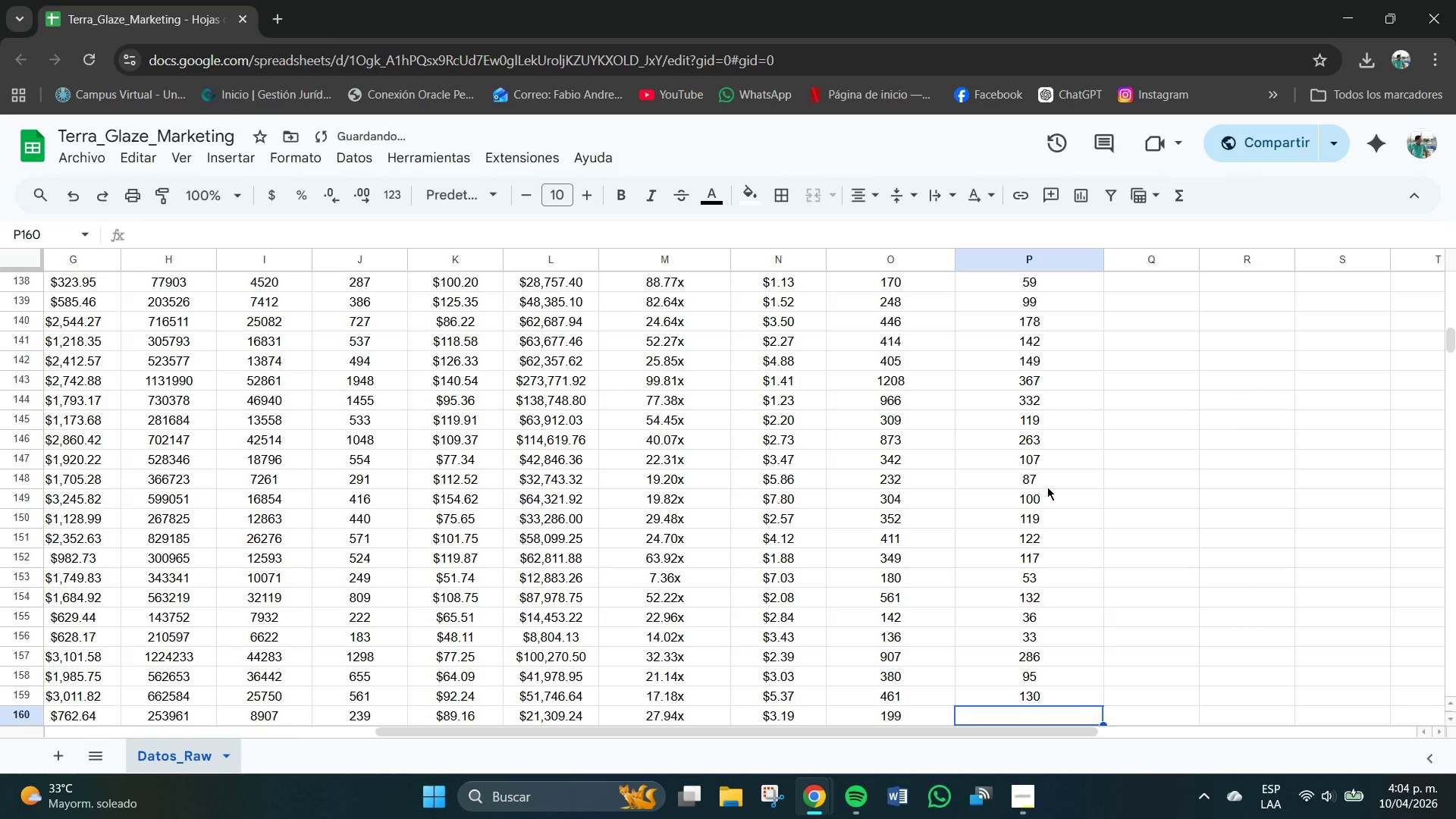 
key(Numpad4)
 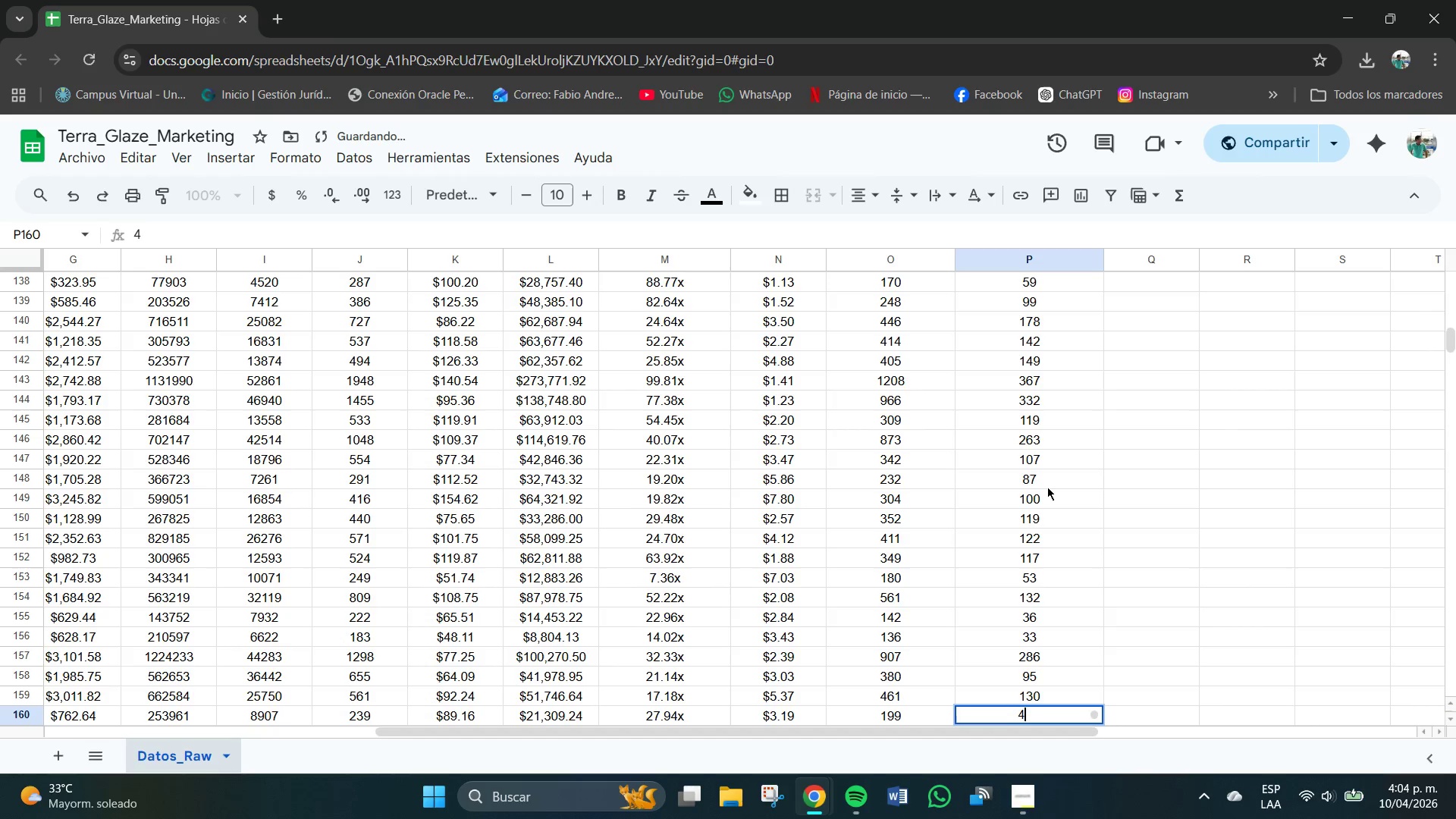 
key(Numpad6)
 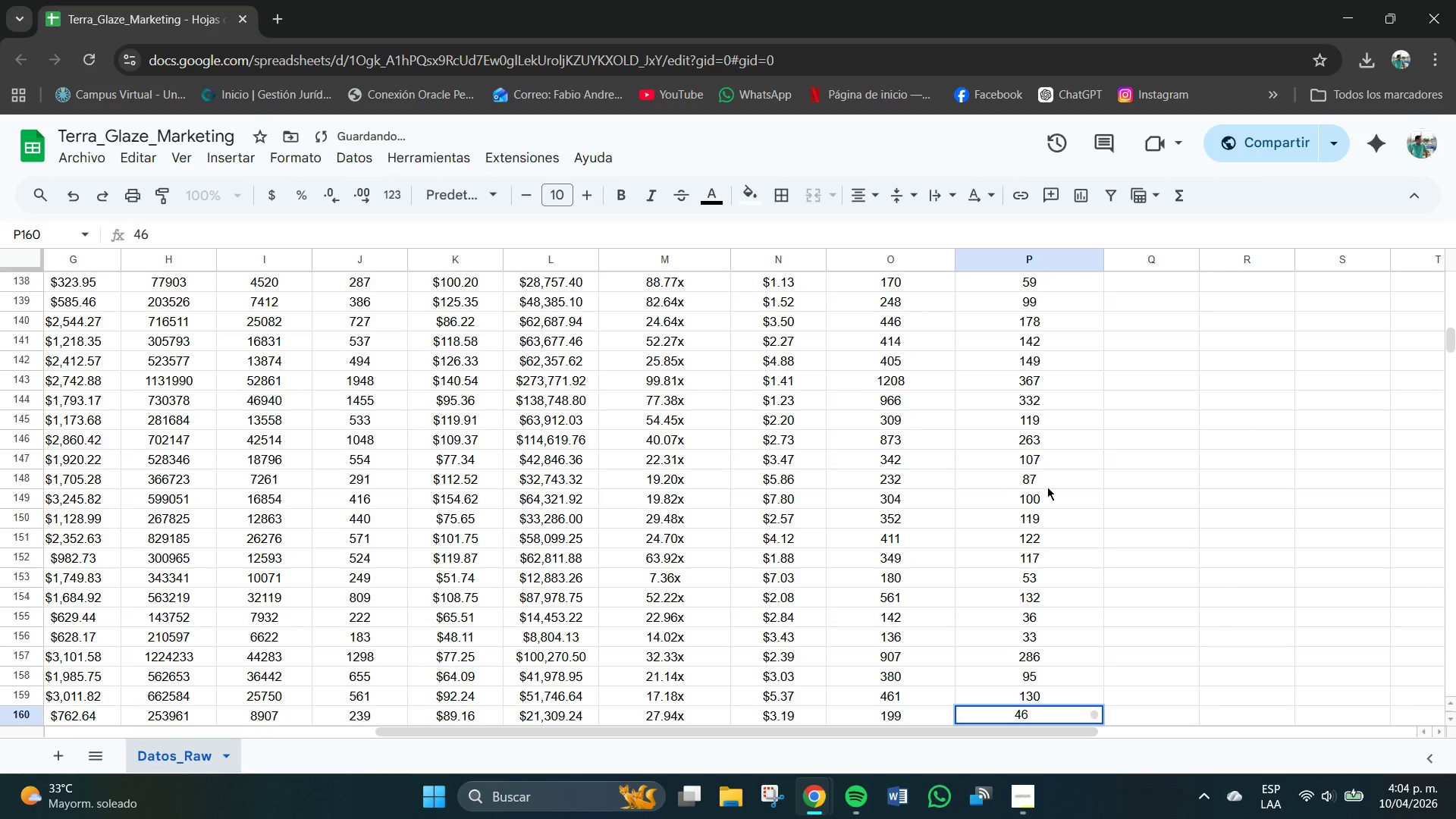 
key(NumpadEnter)
 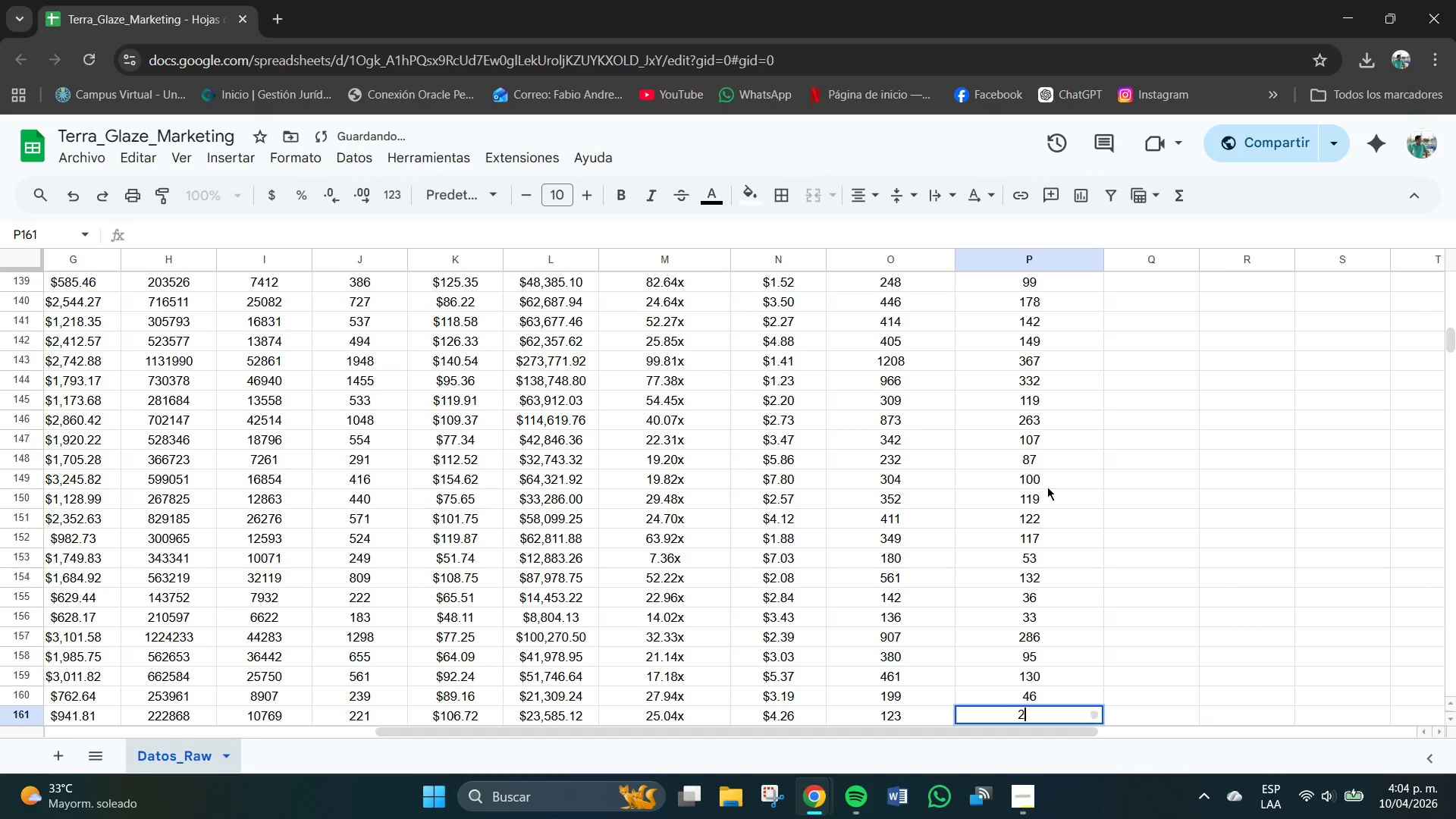 
key(Numpad2)
 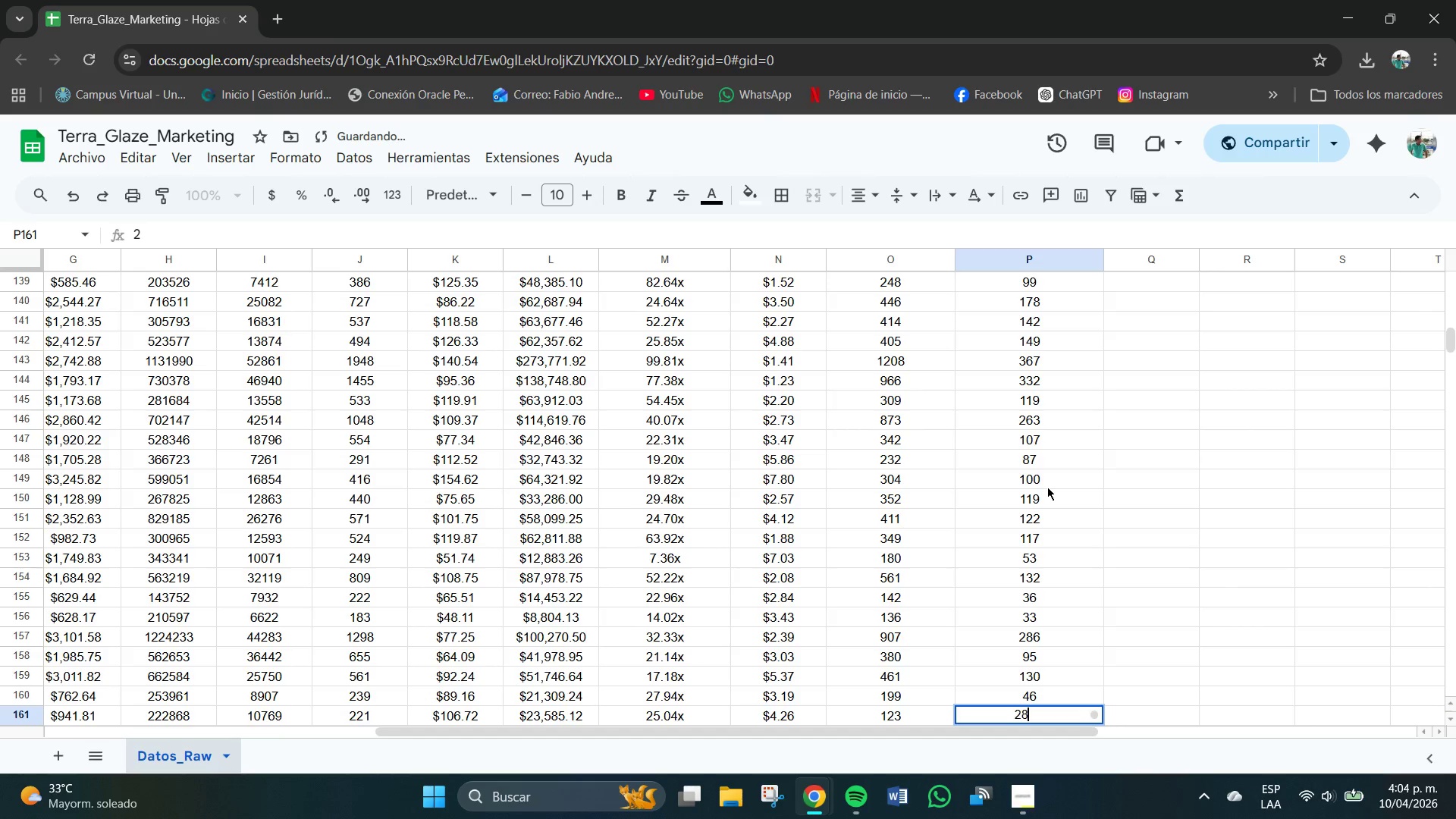 
key(Numpad8)
 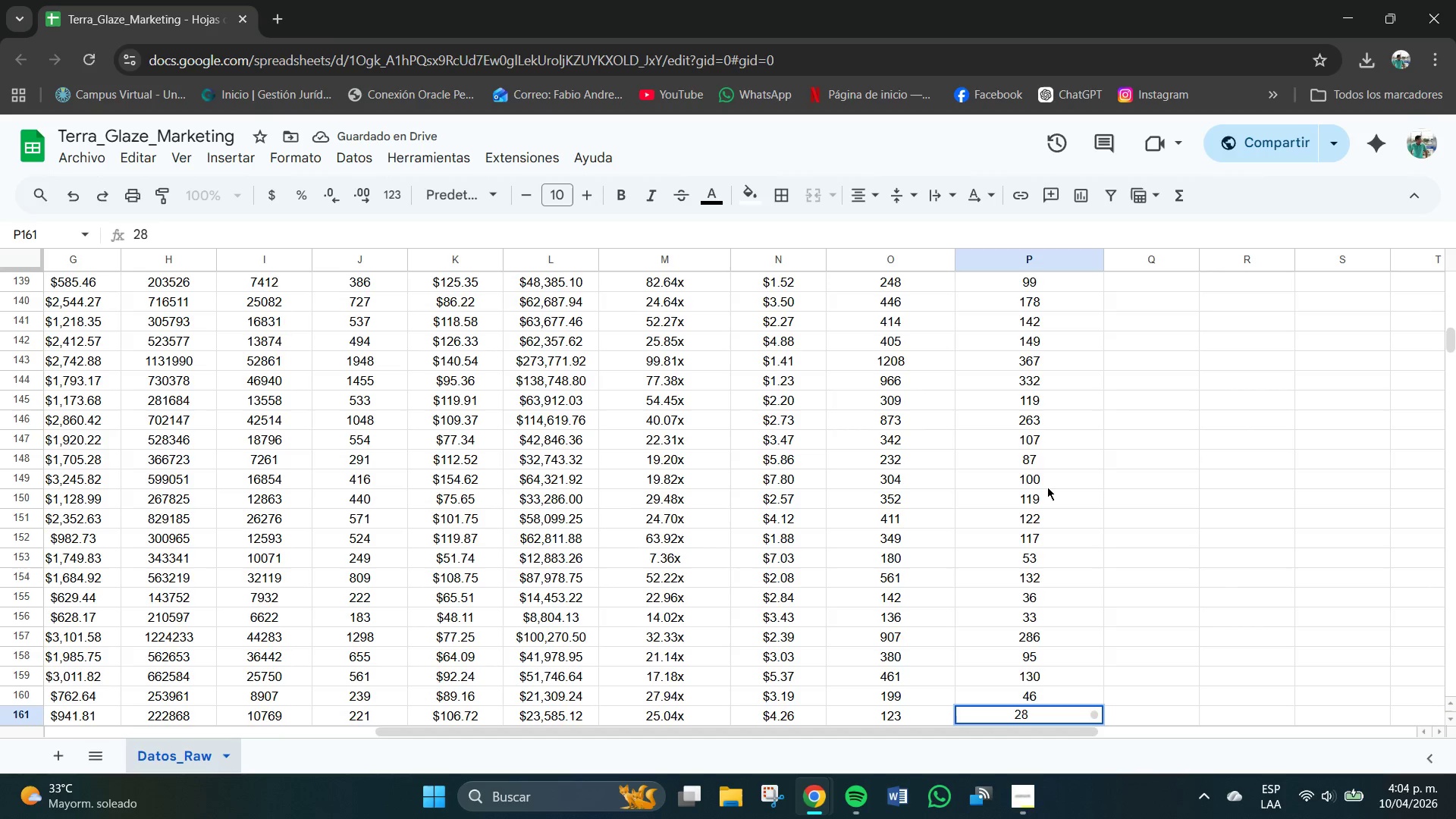 
key(NumpadEnter)
 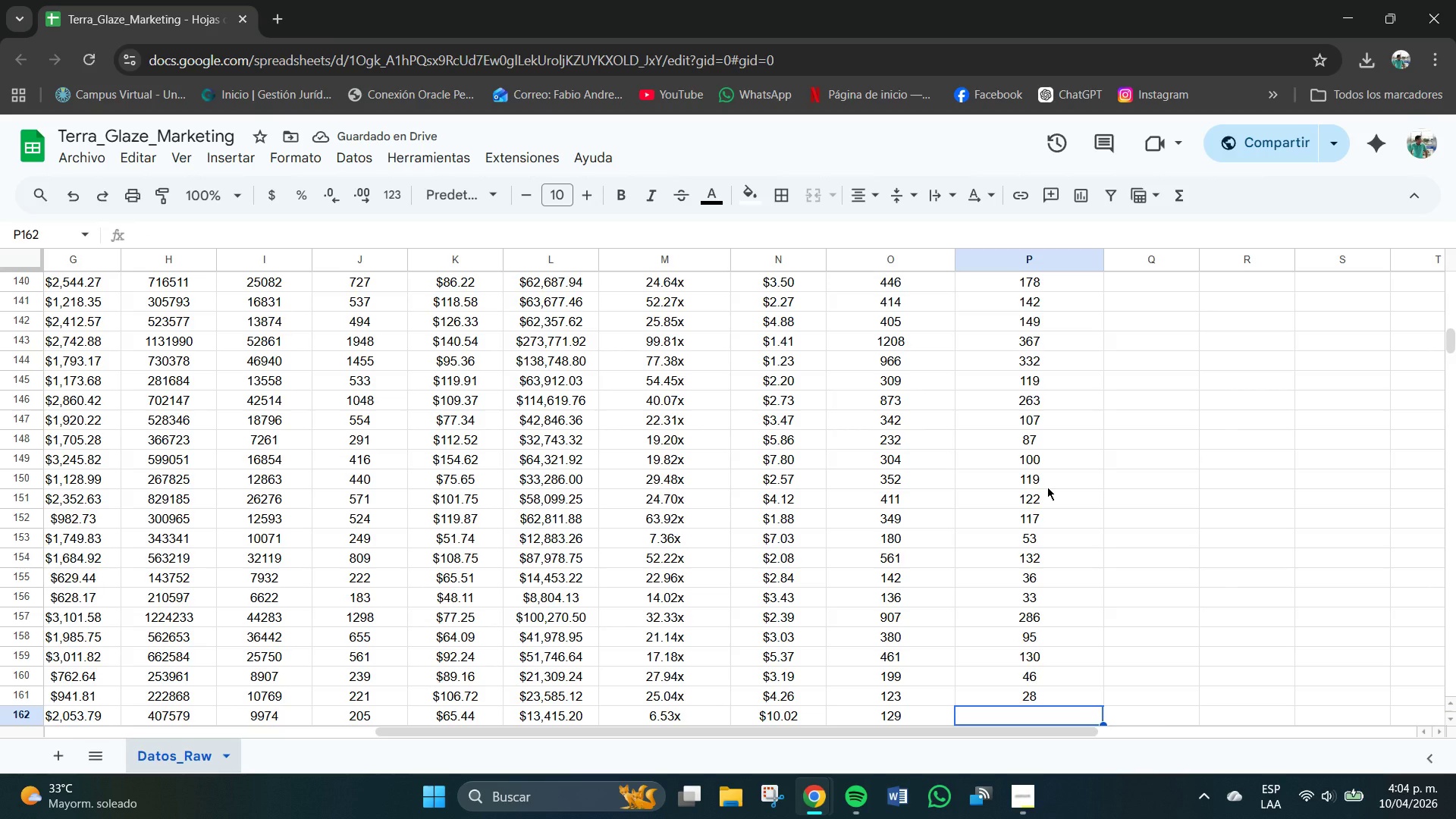 
wait(9.14)
 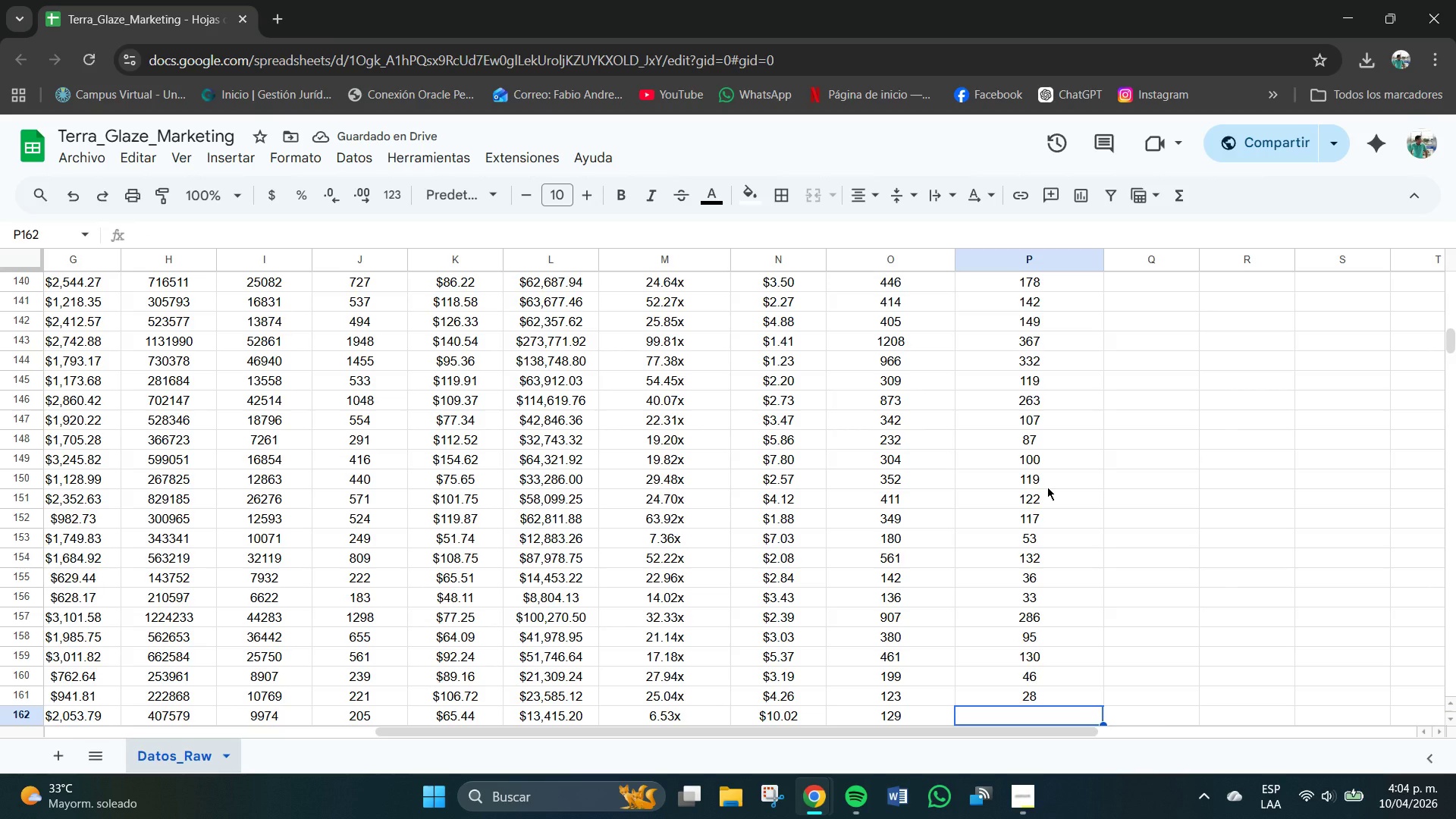 
left_click([1039, 799])